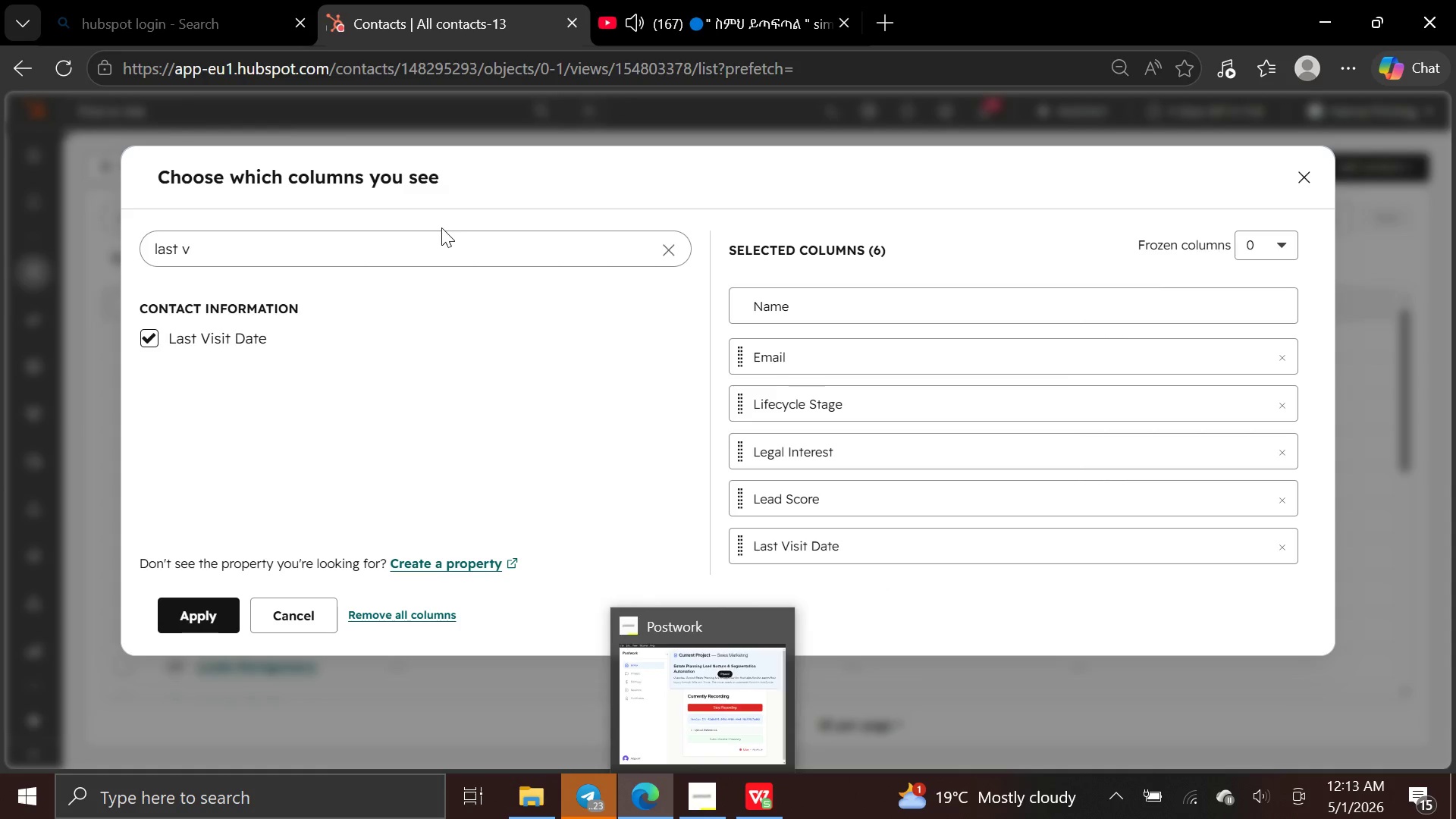 
left_click([412, 240])
 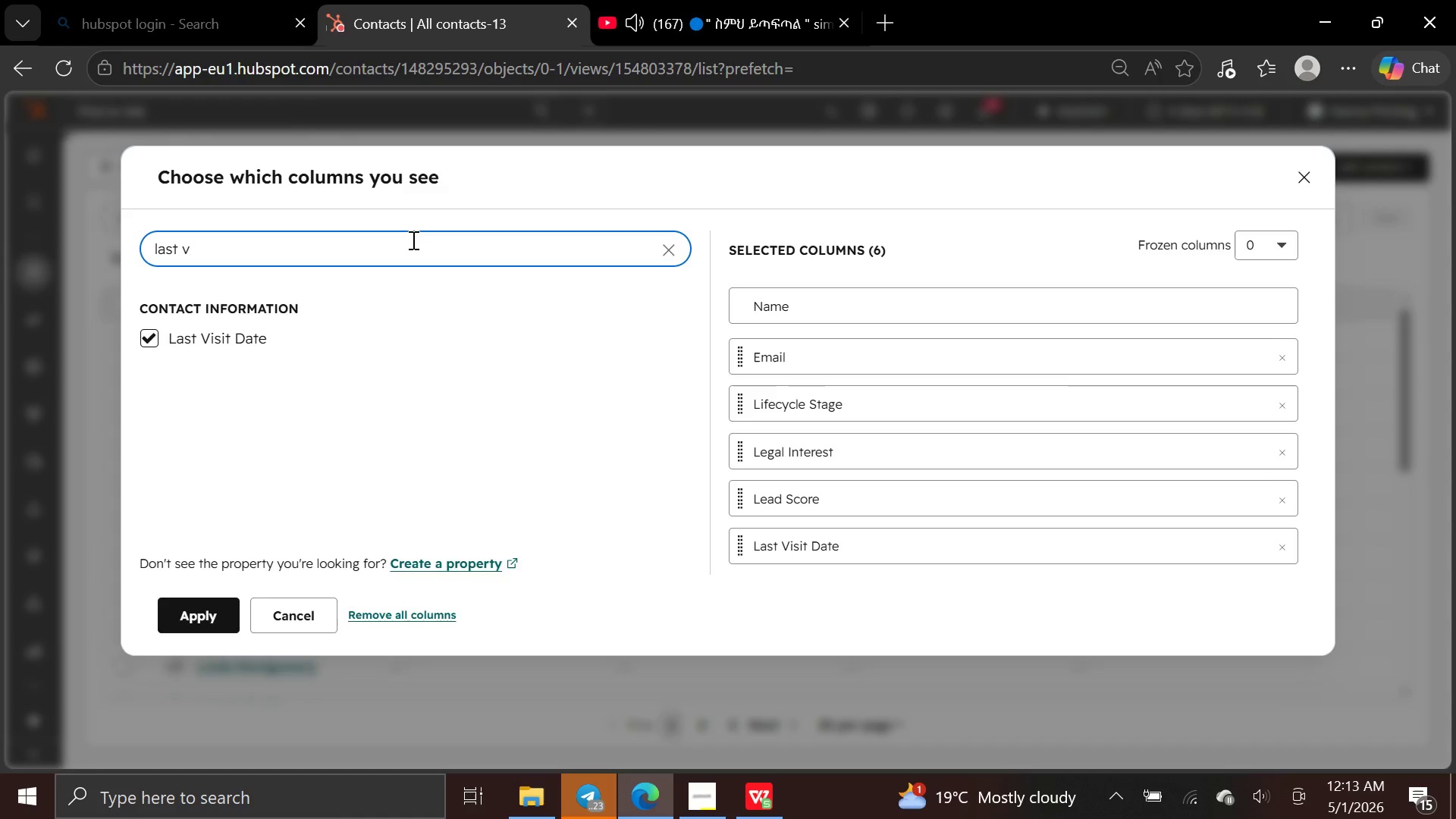 
key(Backspace)
 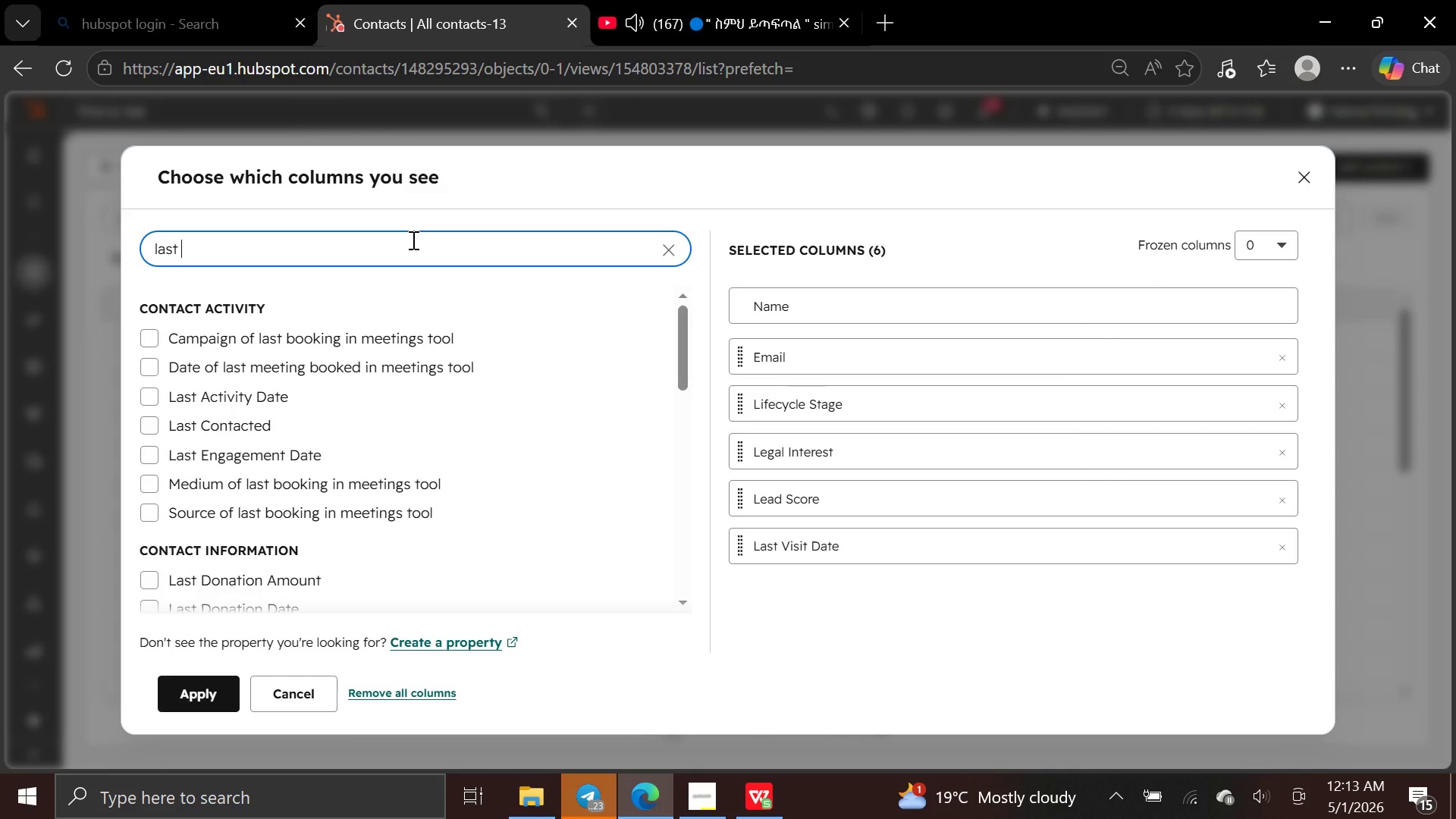 
key(P)
 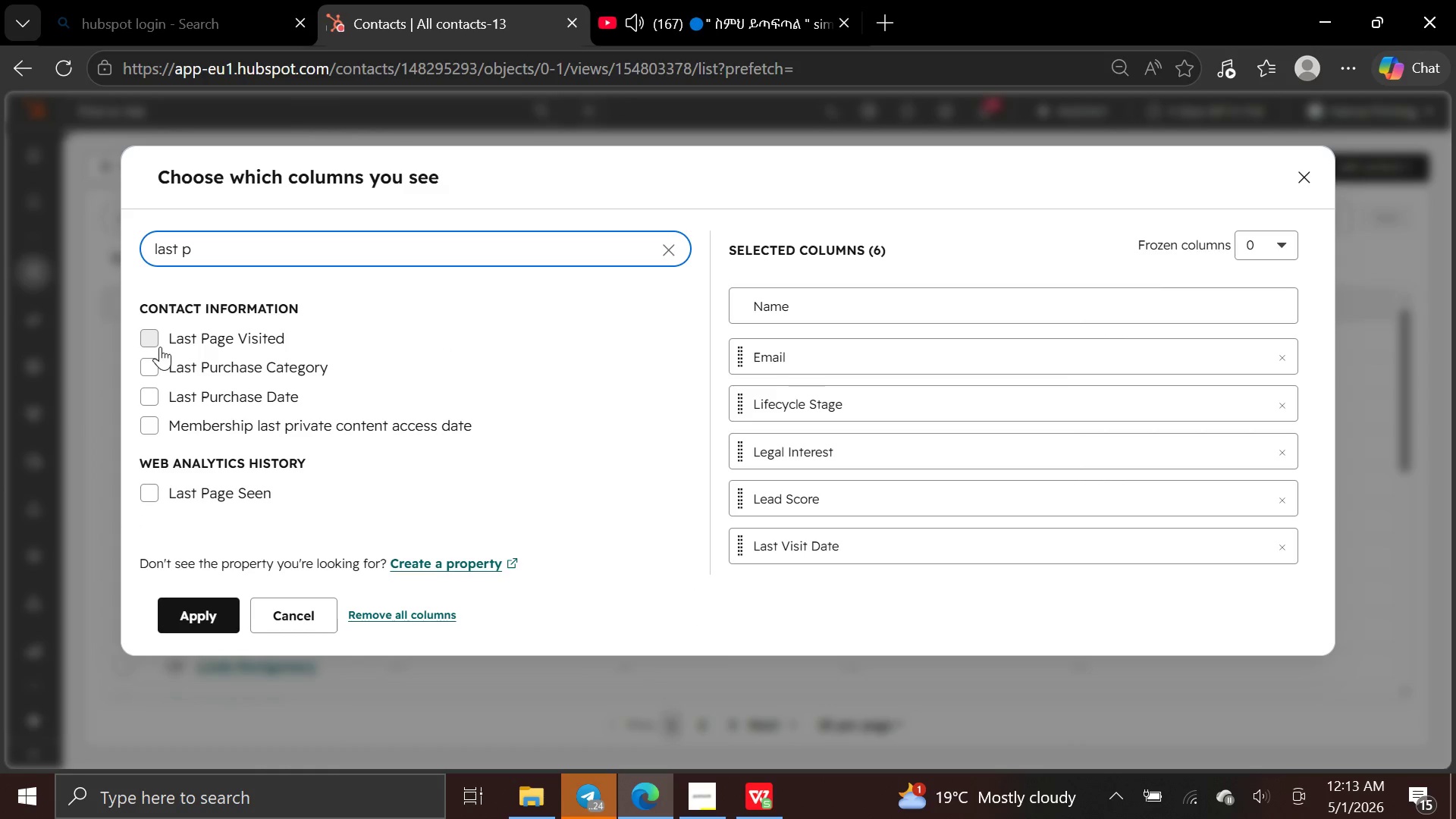 
left_click([149, 334])
 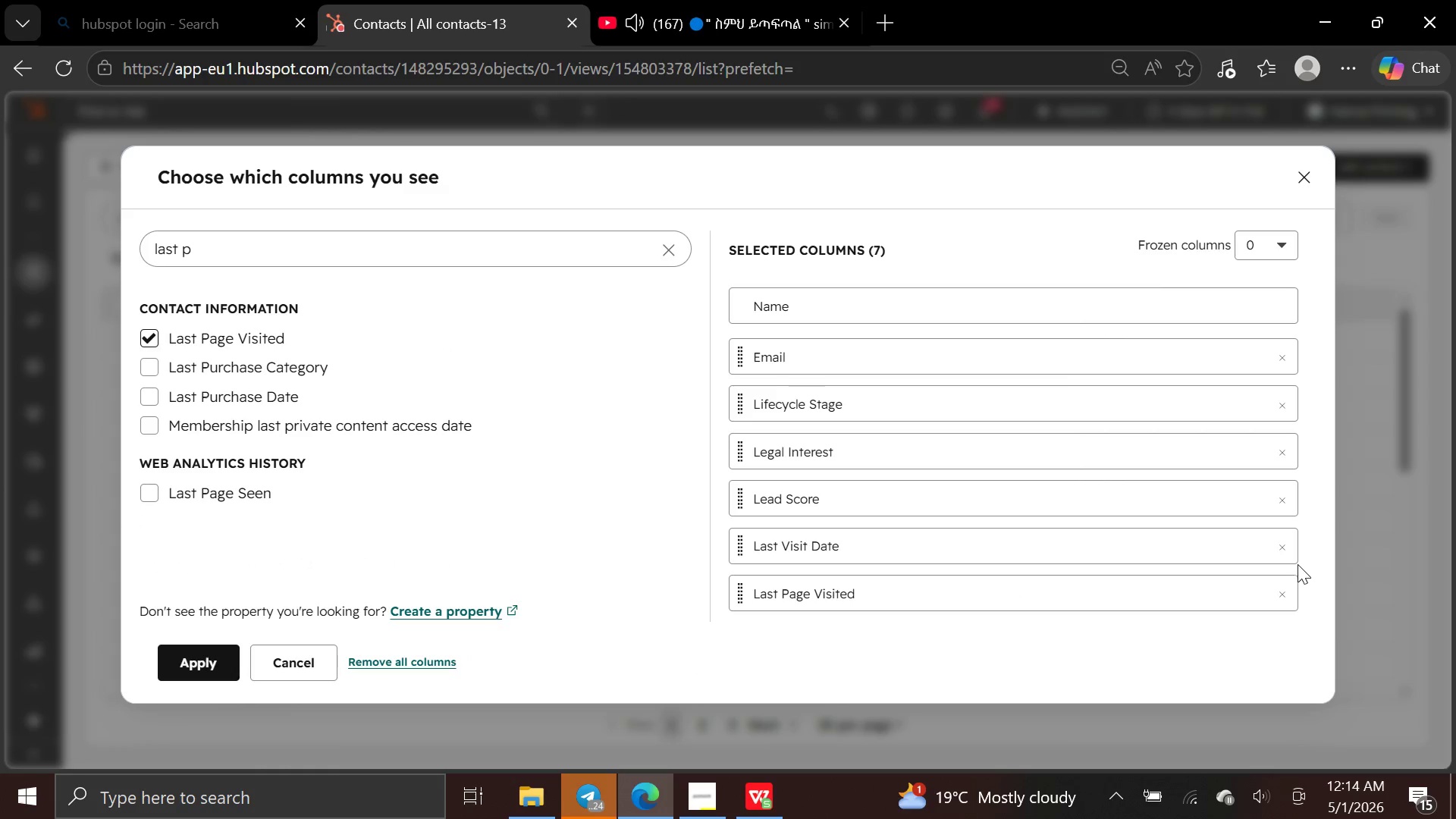 
left_click([1284, 551])
 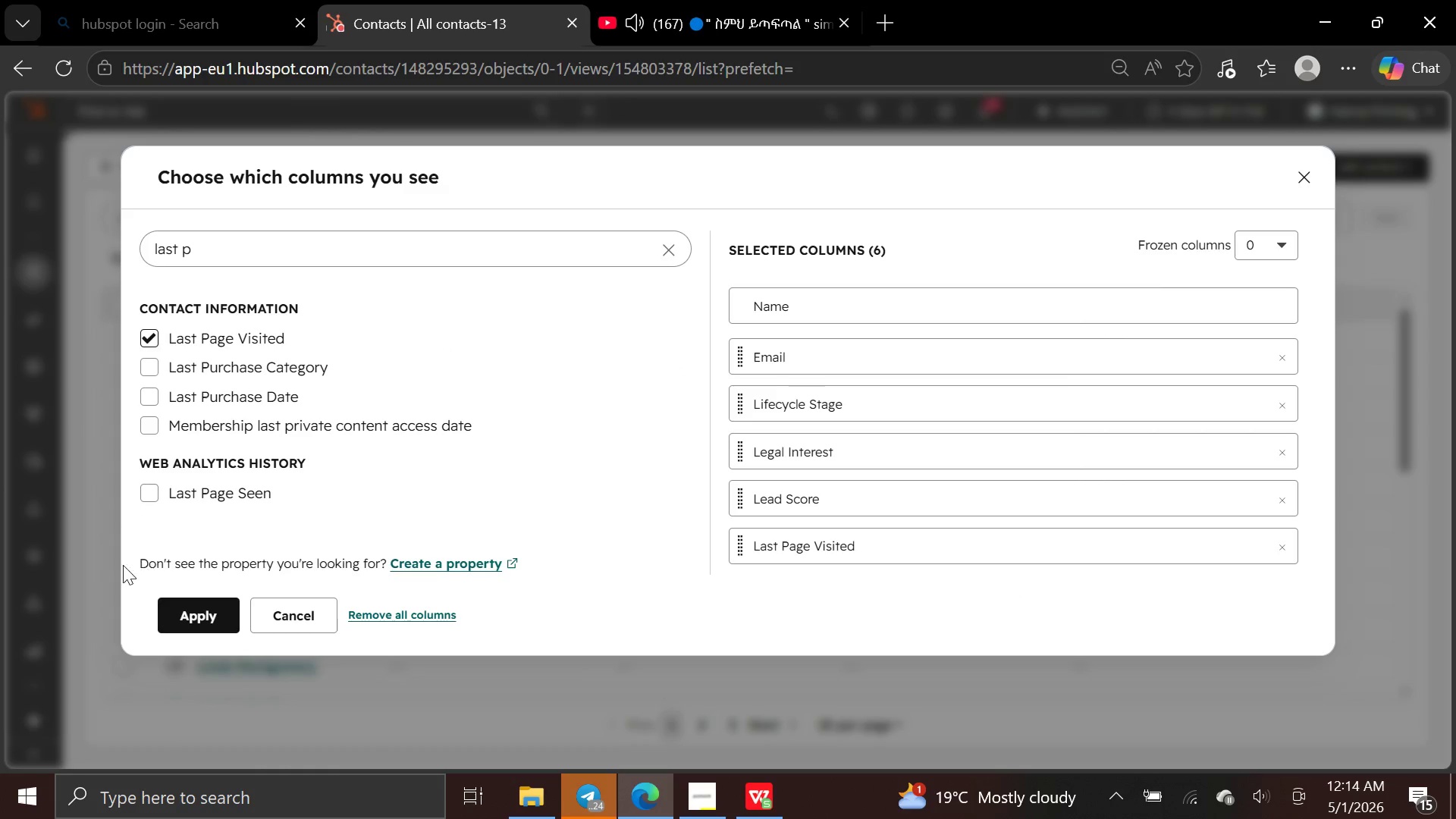 
left_click([195, 617])
 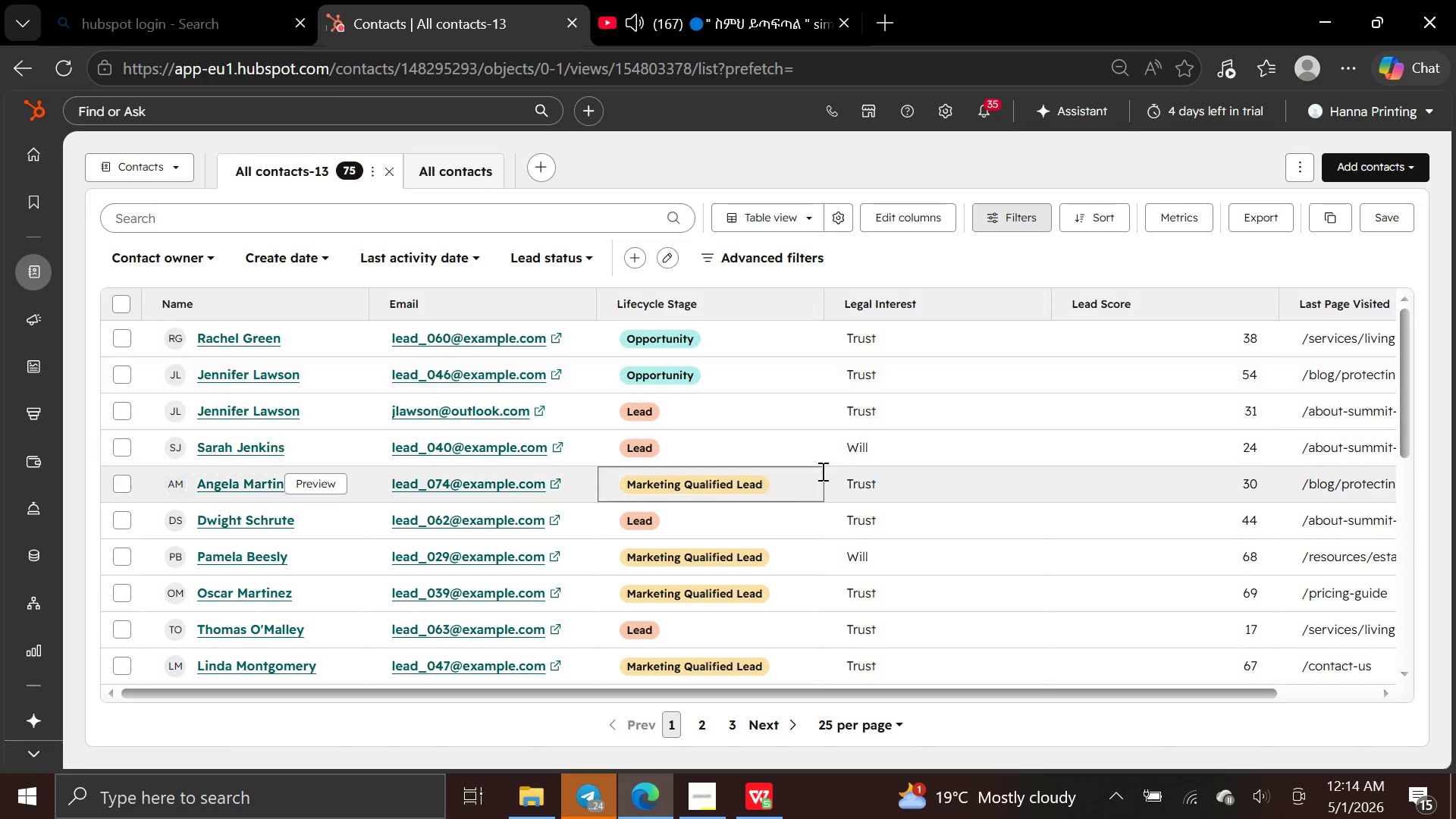 
wait(6.09)
 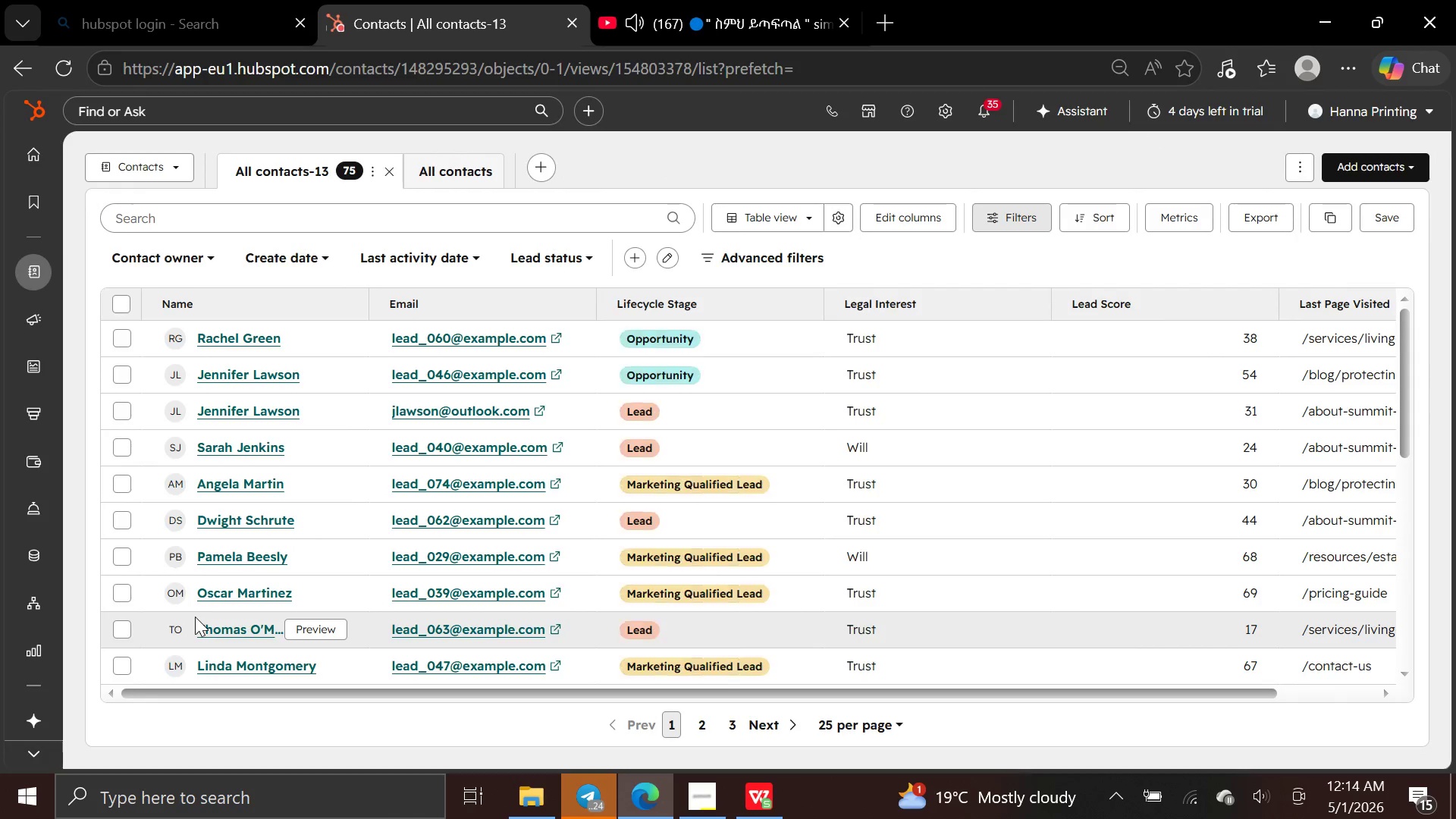 
key(Control+Minus)
 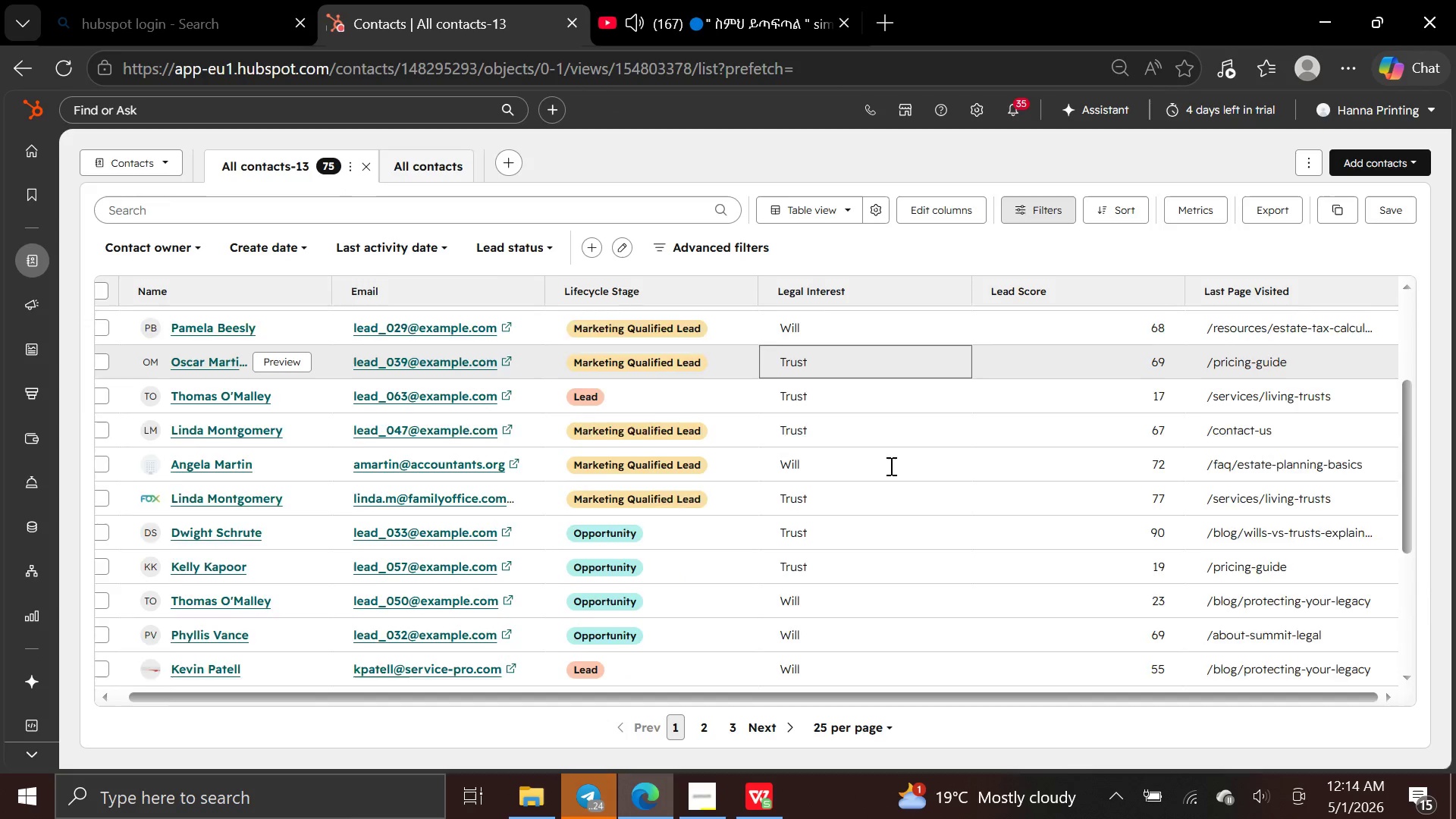 
wait(6.27)
 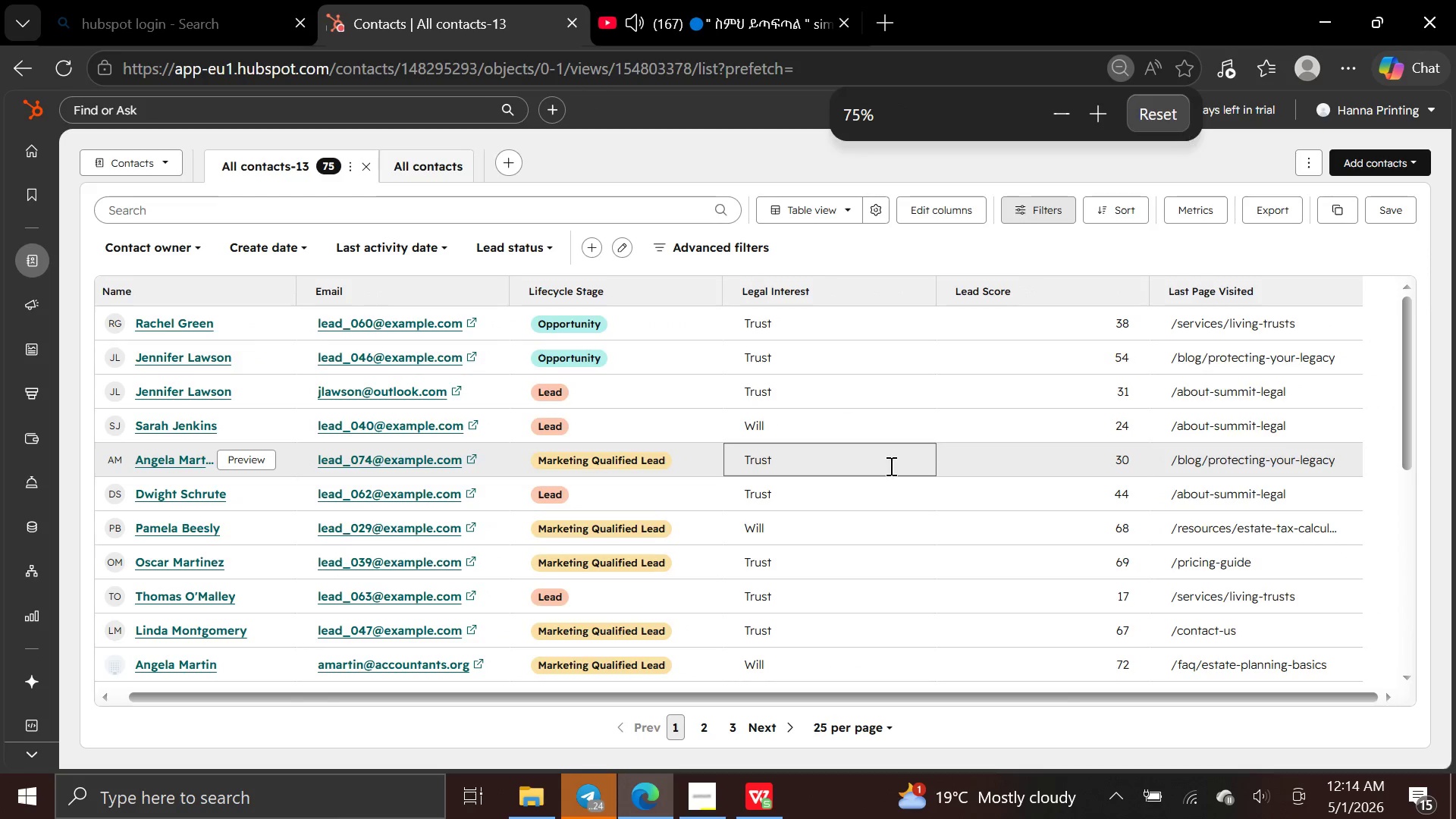 
mouse_move([603, 561])
 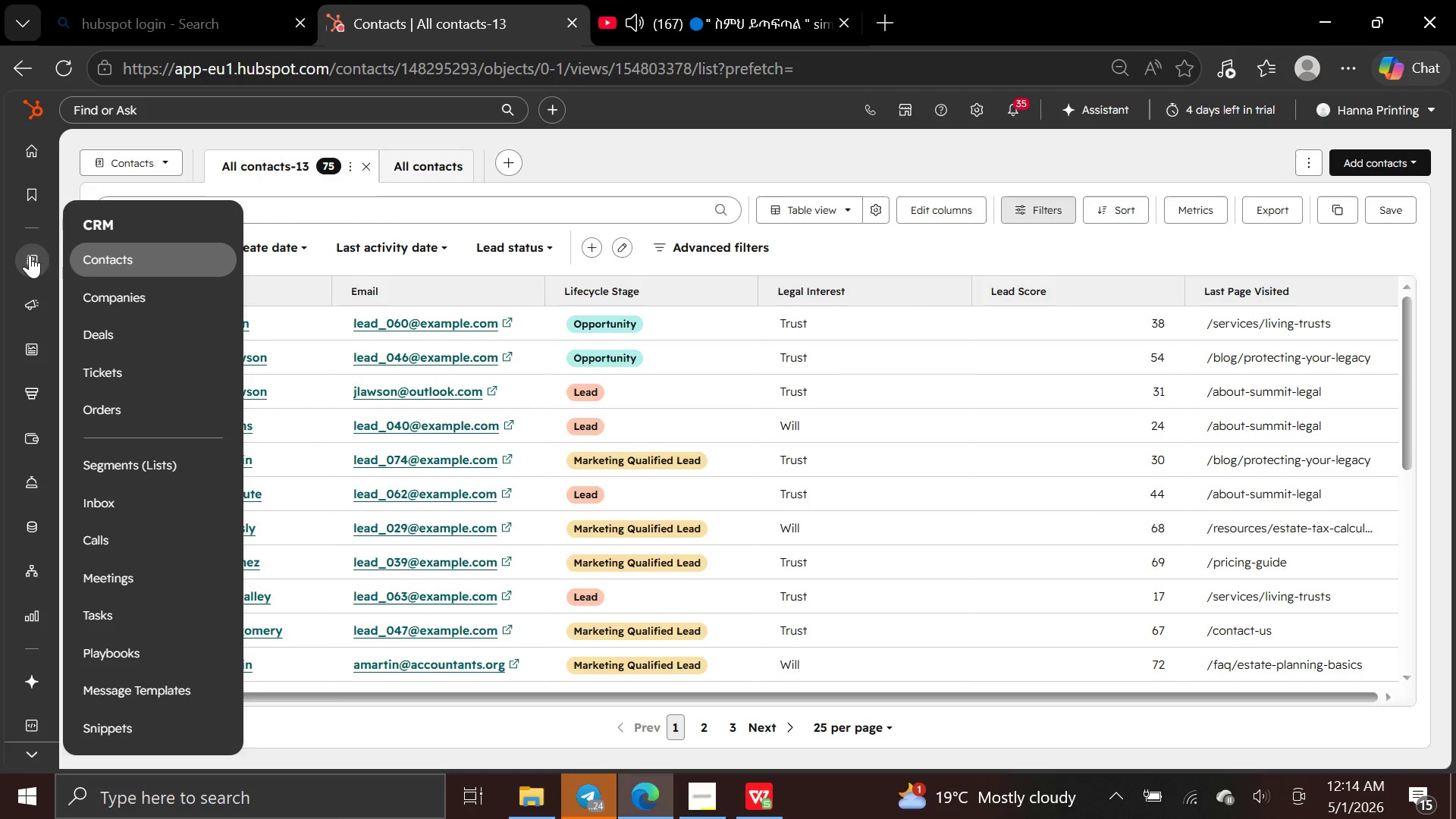 
left_click([91, 454])
 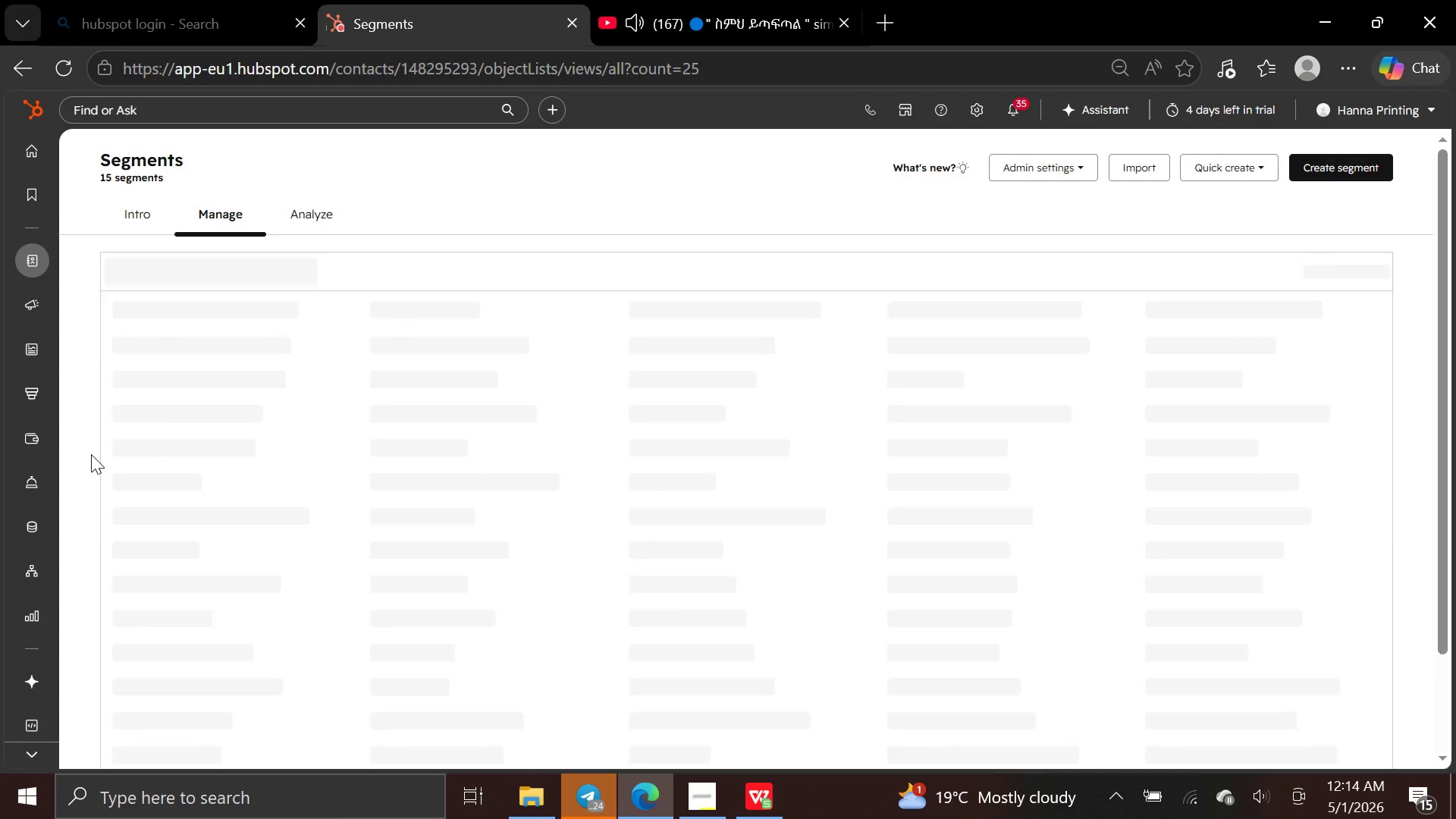 
wait(9.33)
 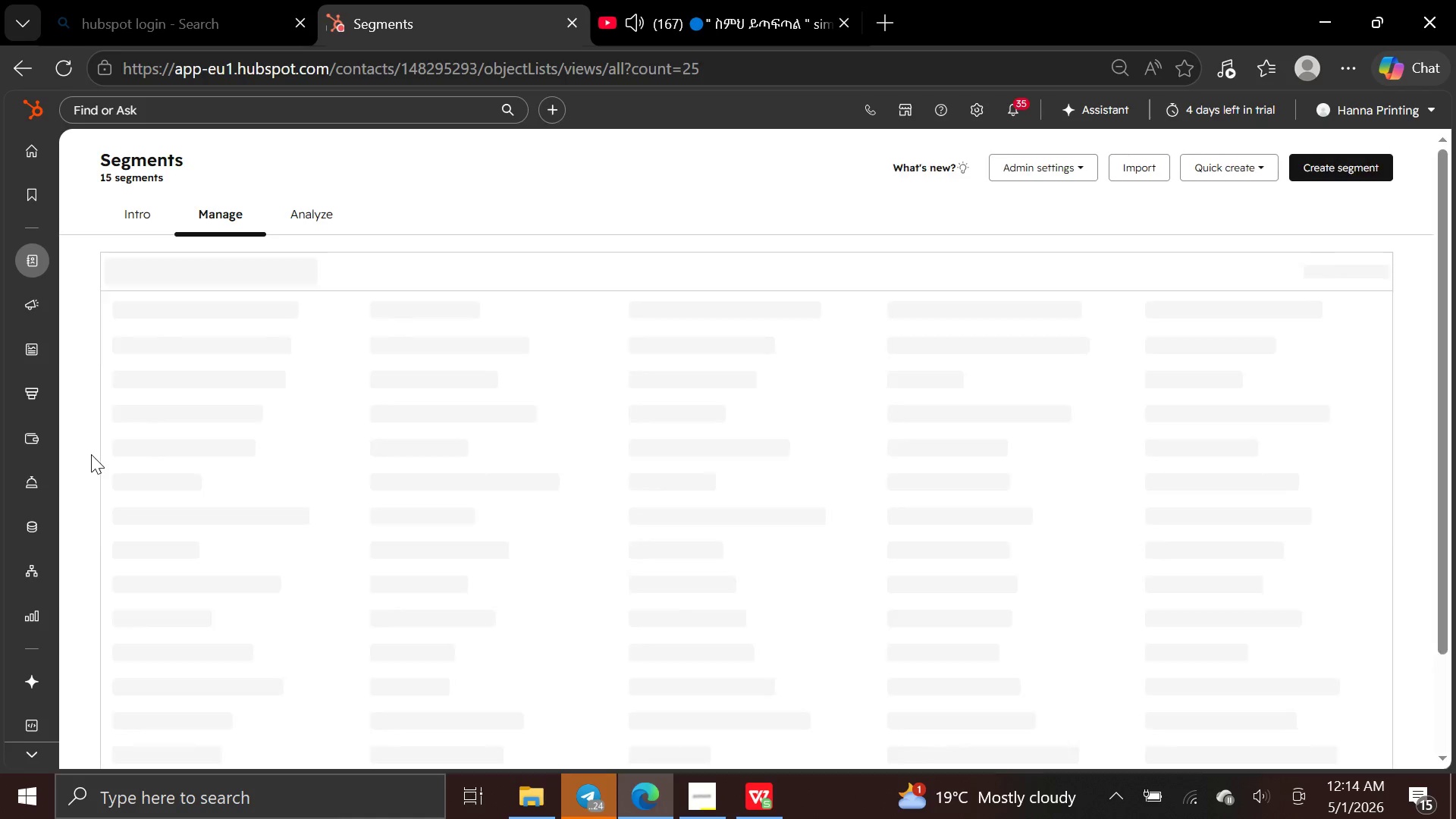 
left_click([1321, 171])
 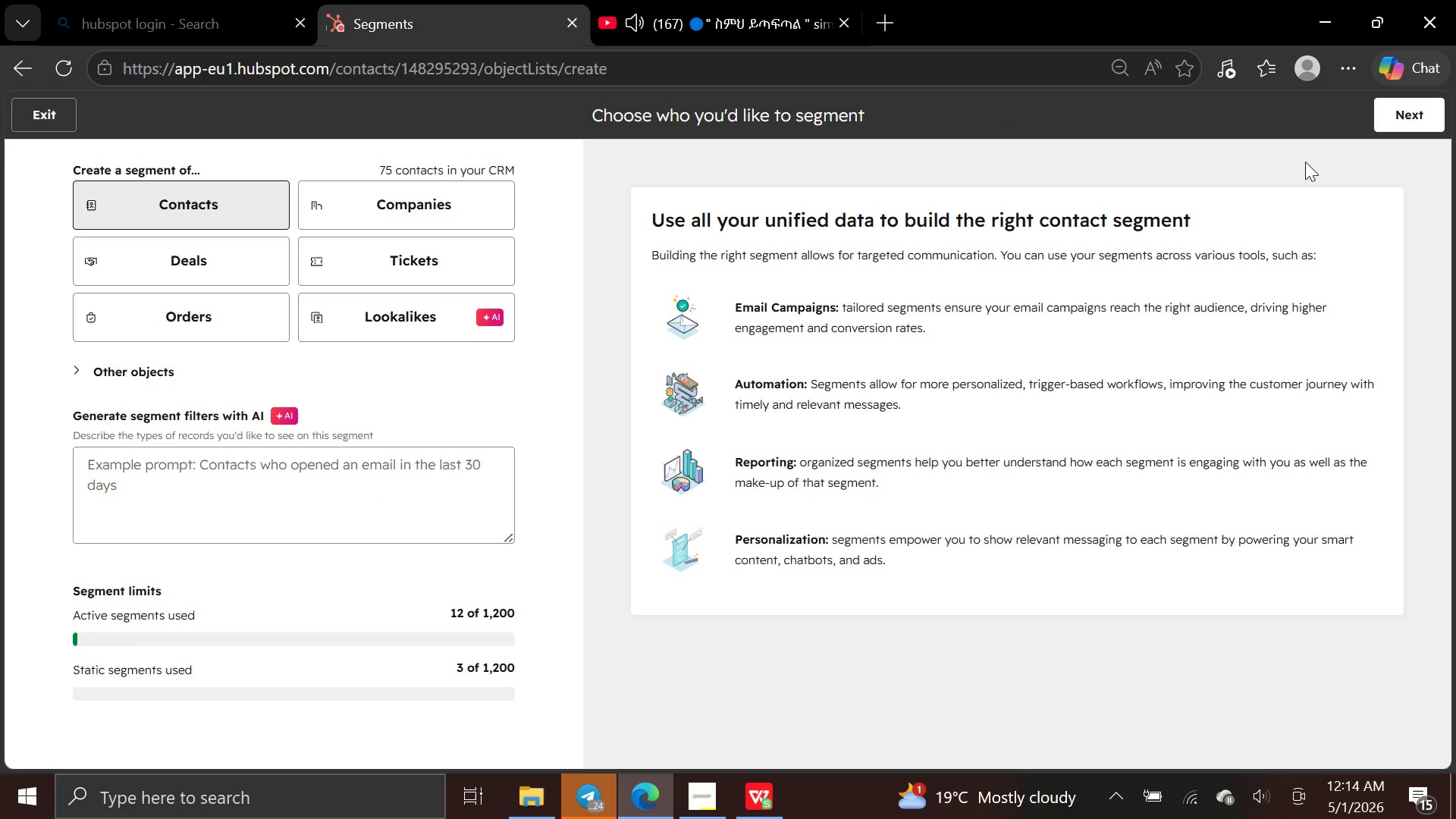 
left_click([1404, 122])
 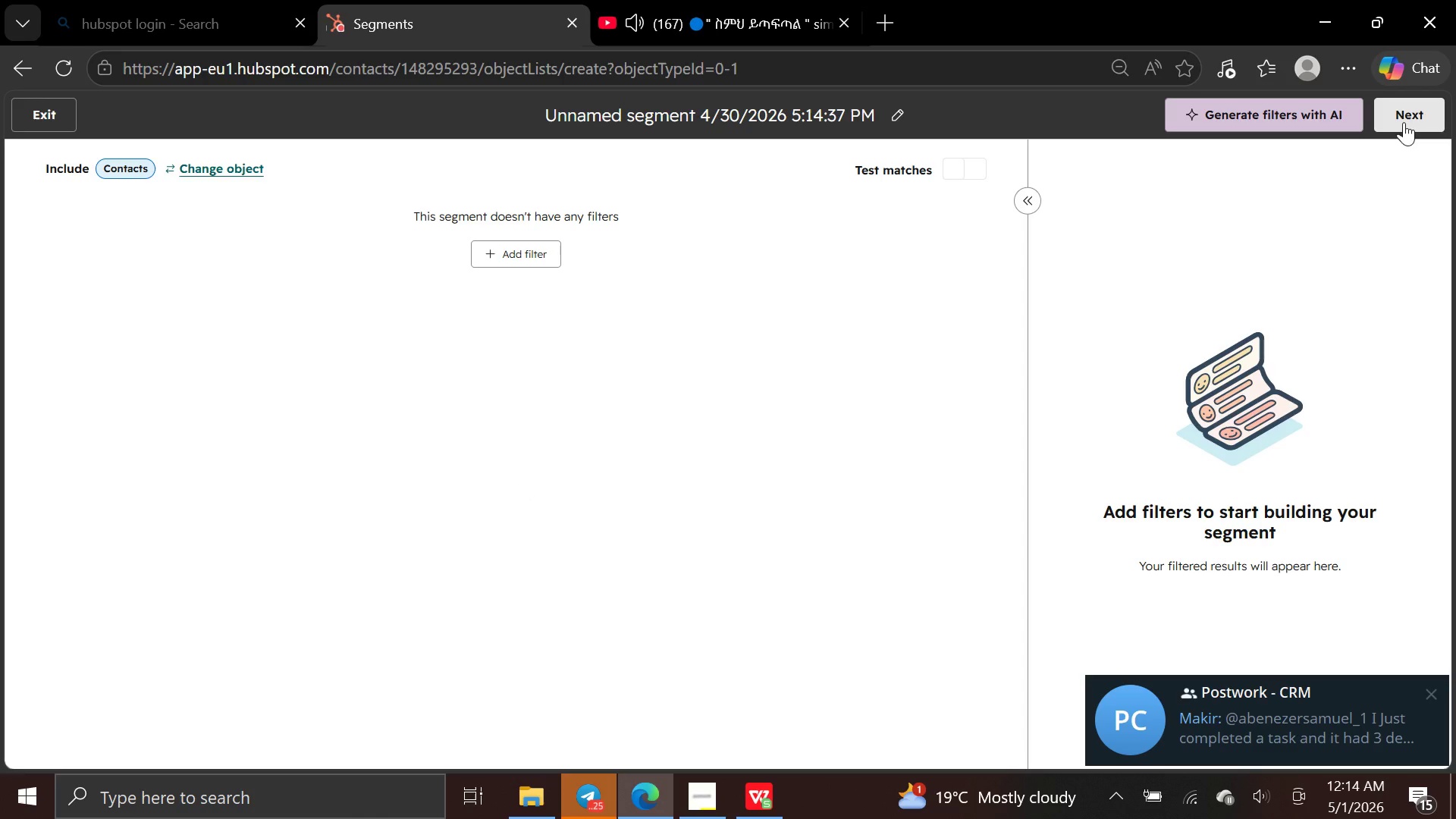 
wait(8.55)
 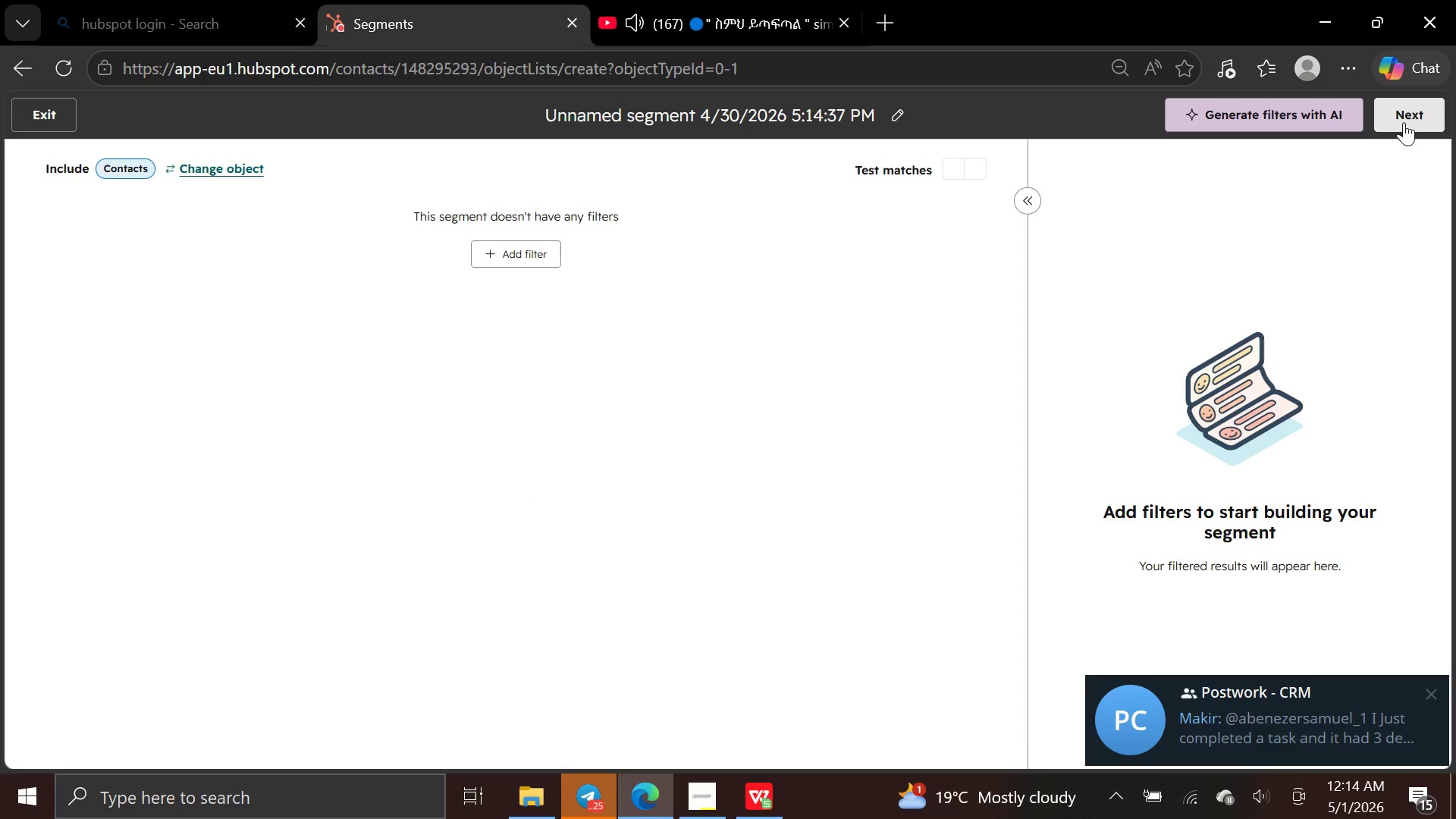 
left_click([1437, 694])
 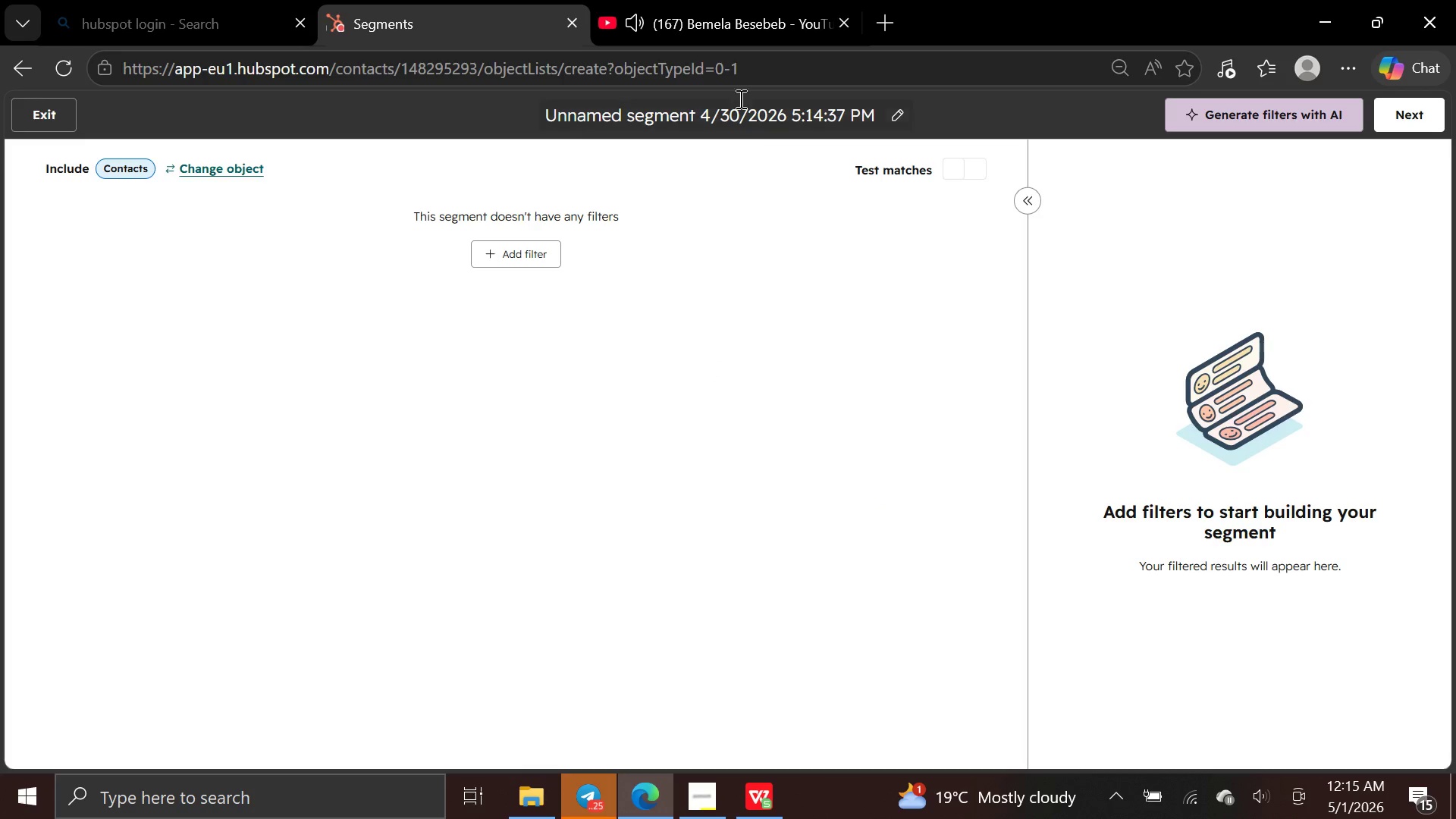 
wait(25.72)
 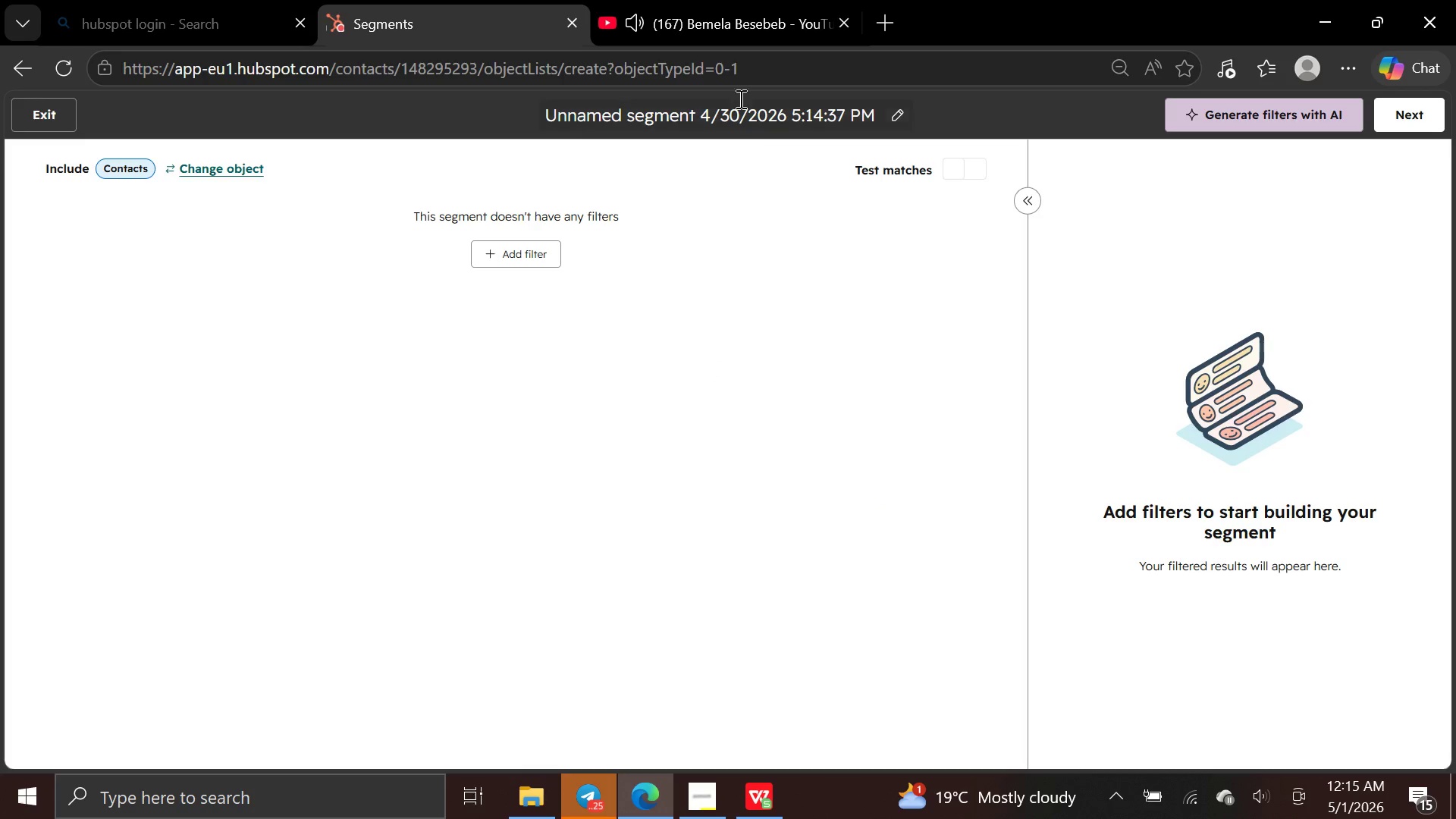 
left_click([705, 7])
 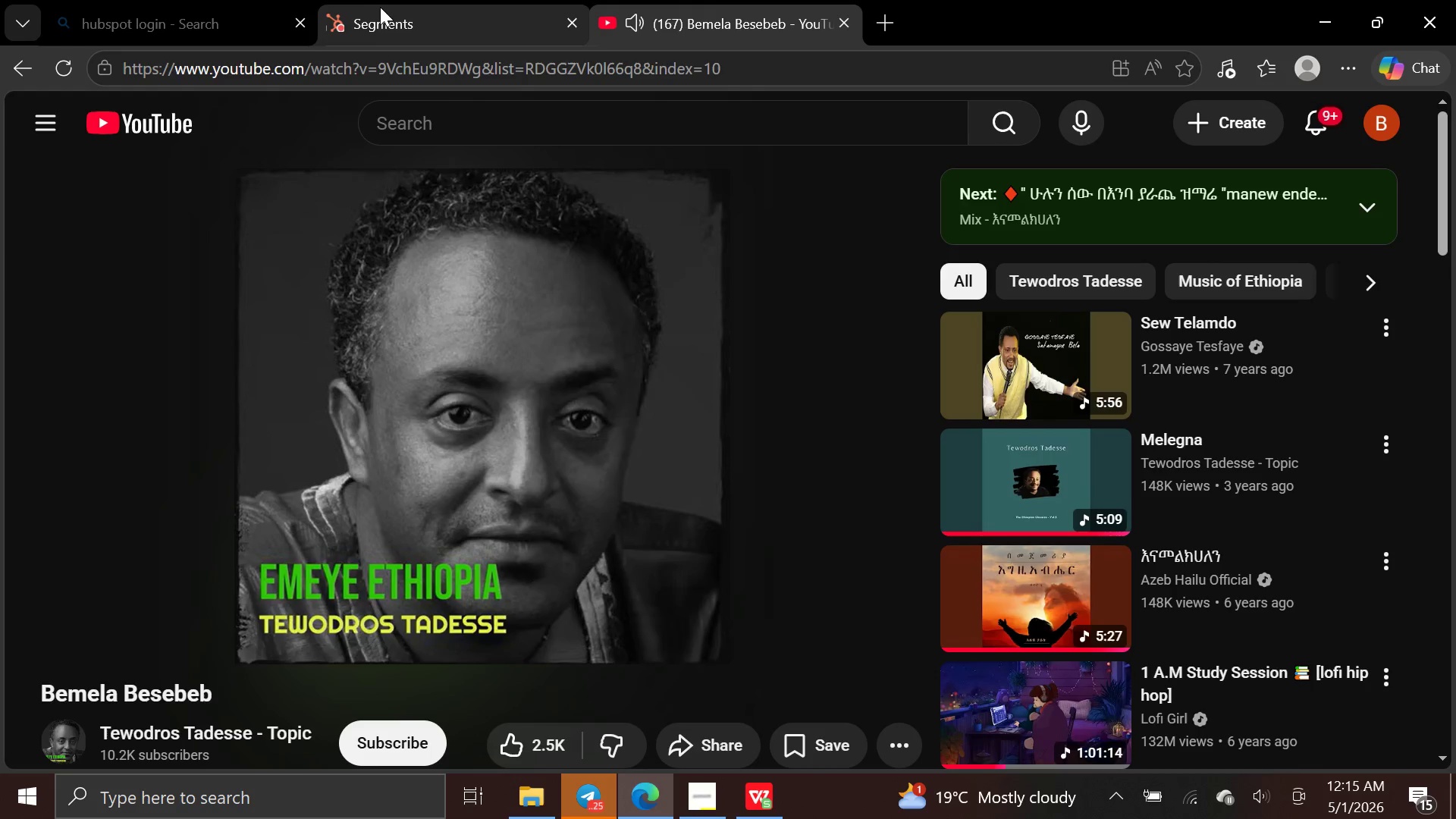 
left_click([381, 0])
 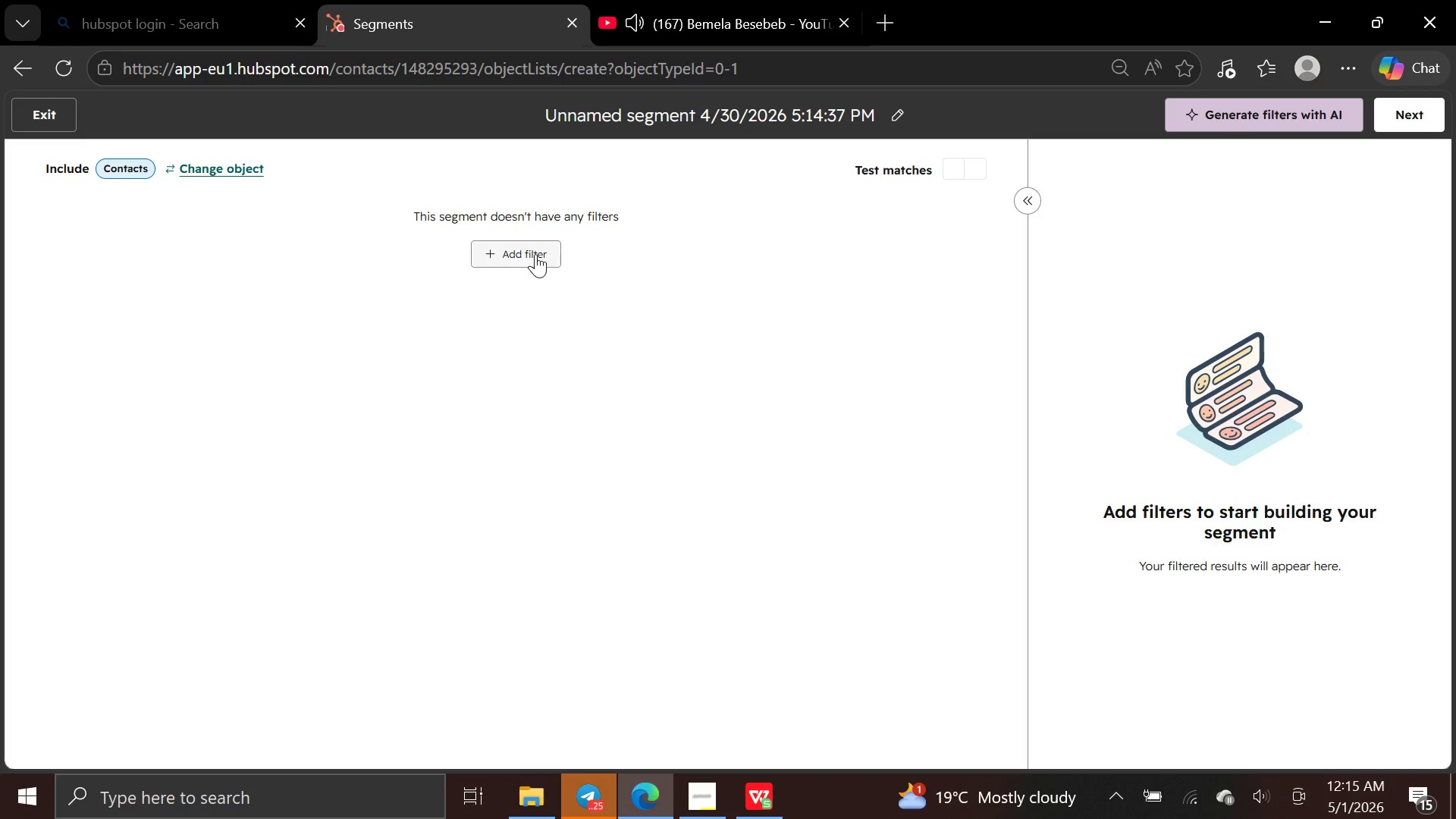 
left_click([535, 250])
 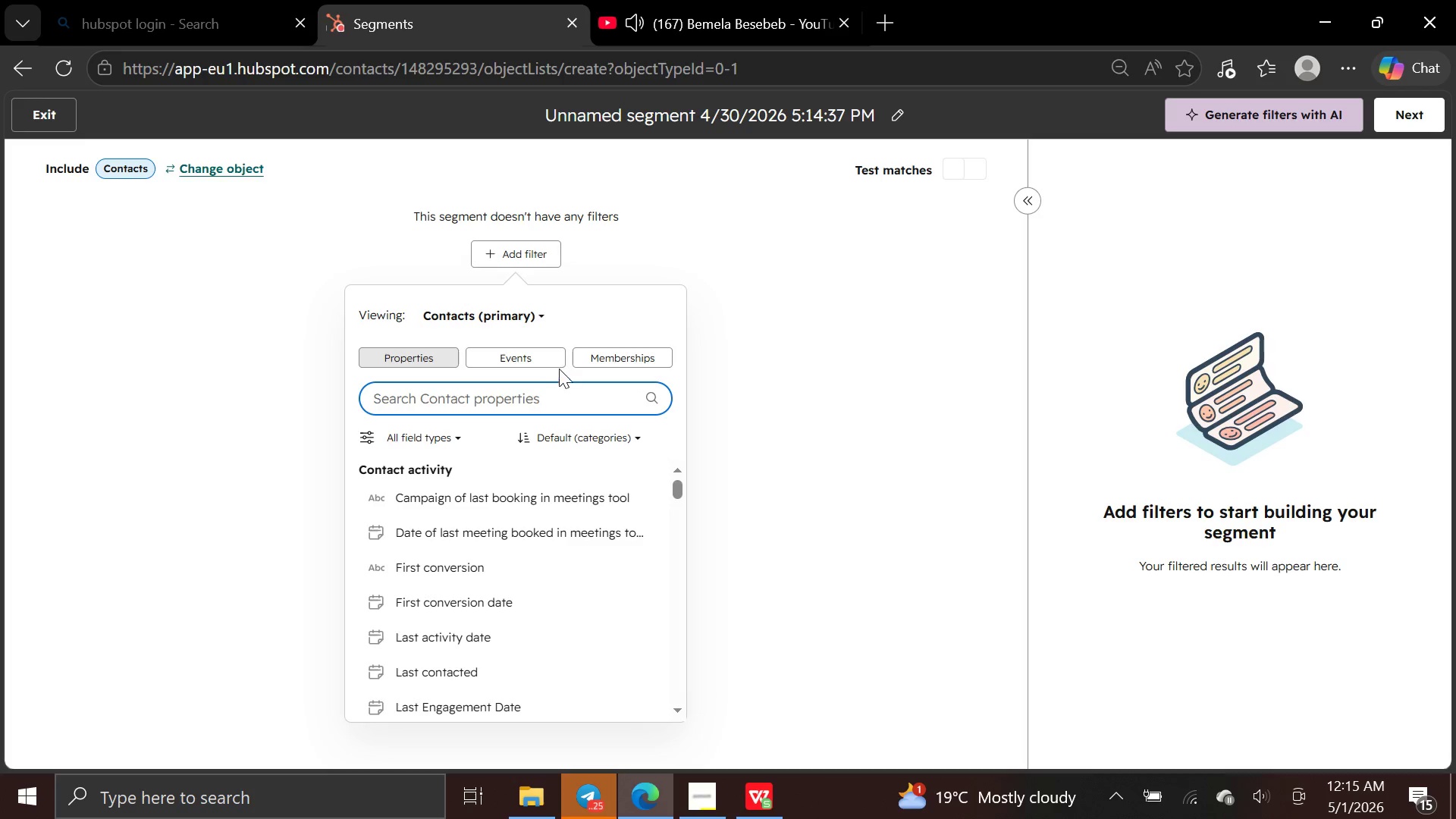 
left_click([599, 359])
 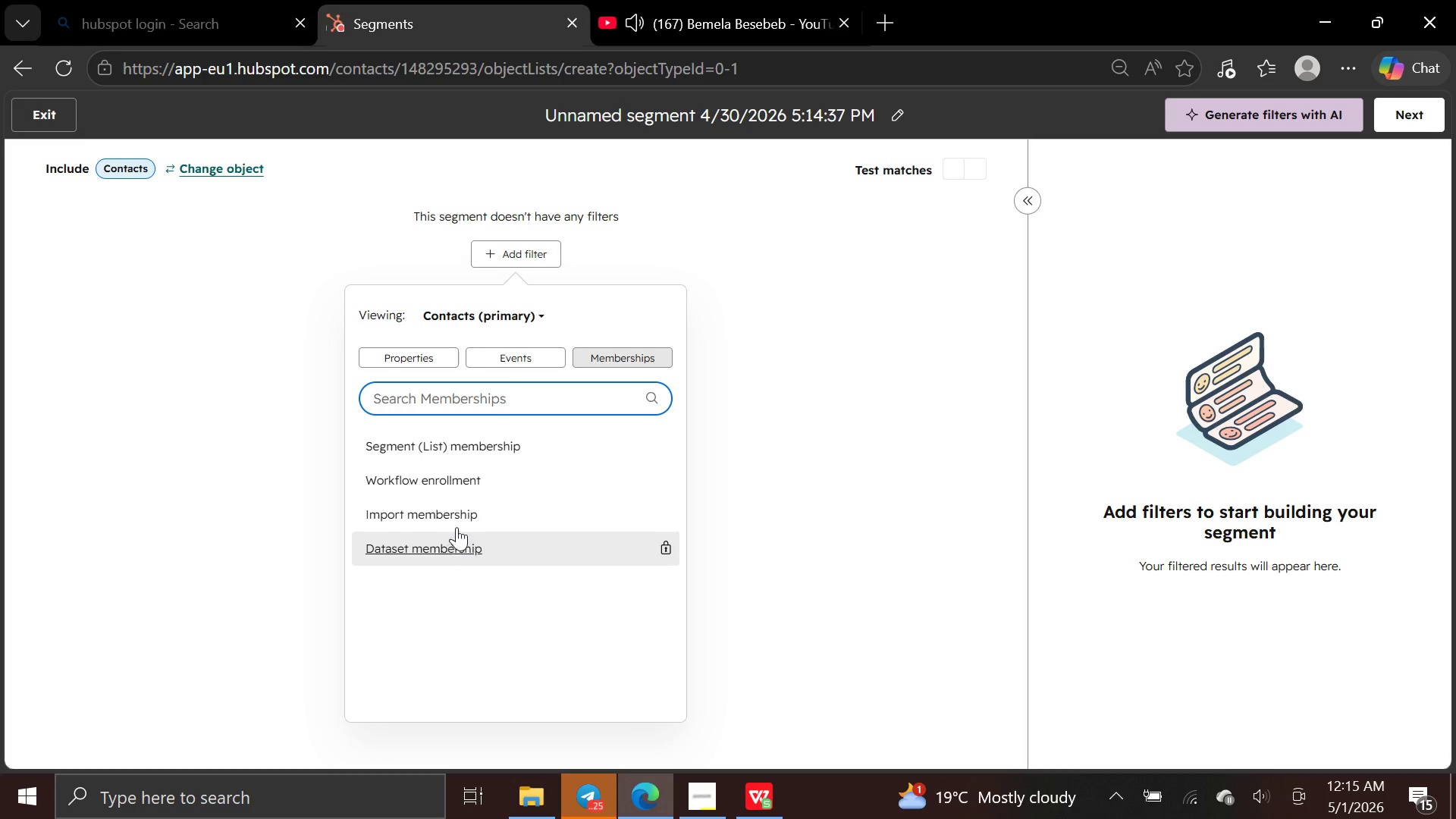 
left_click([464, 512])
 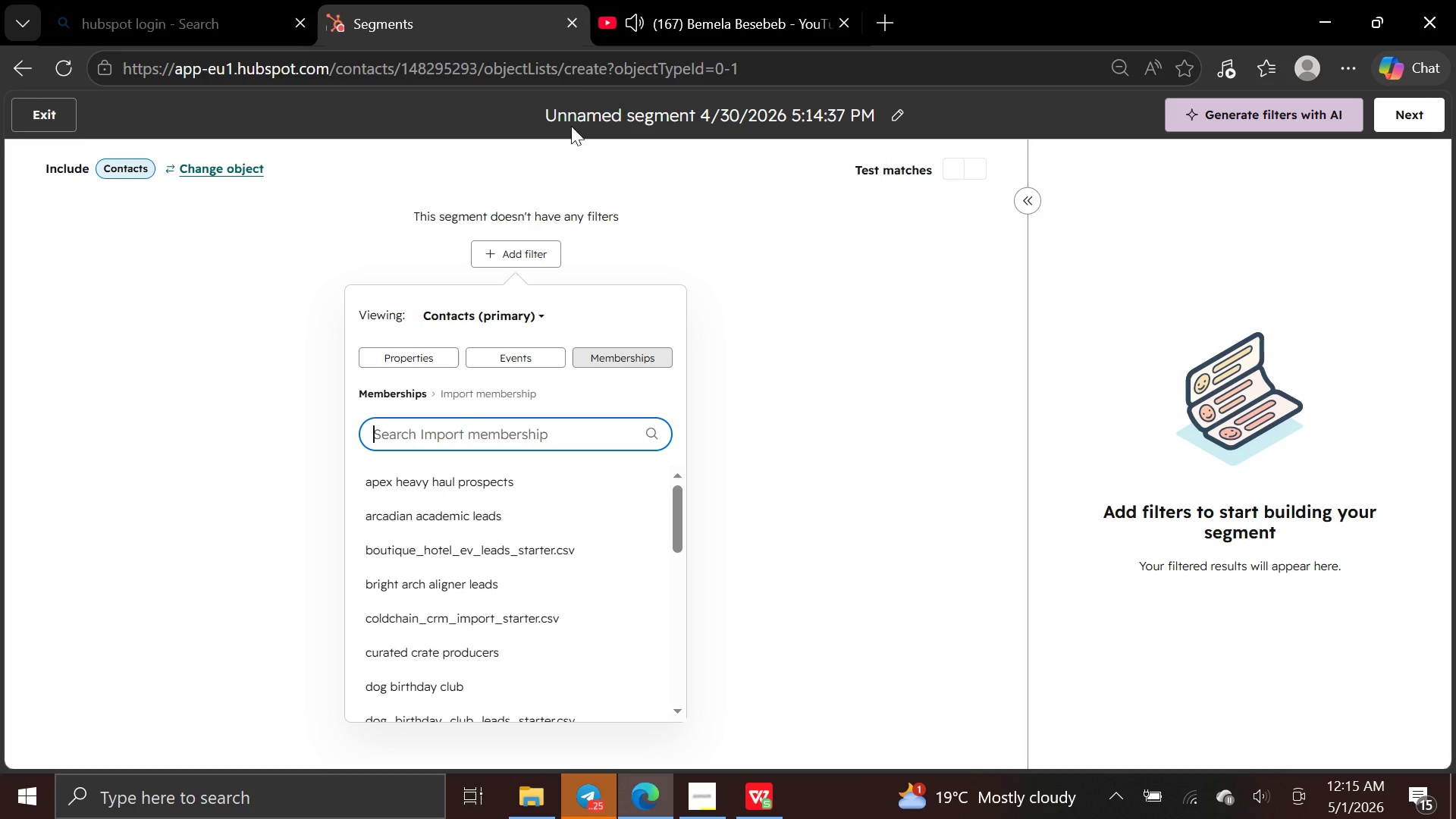 
wait(6.08)
 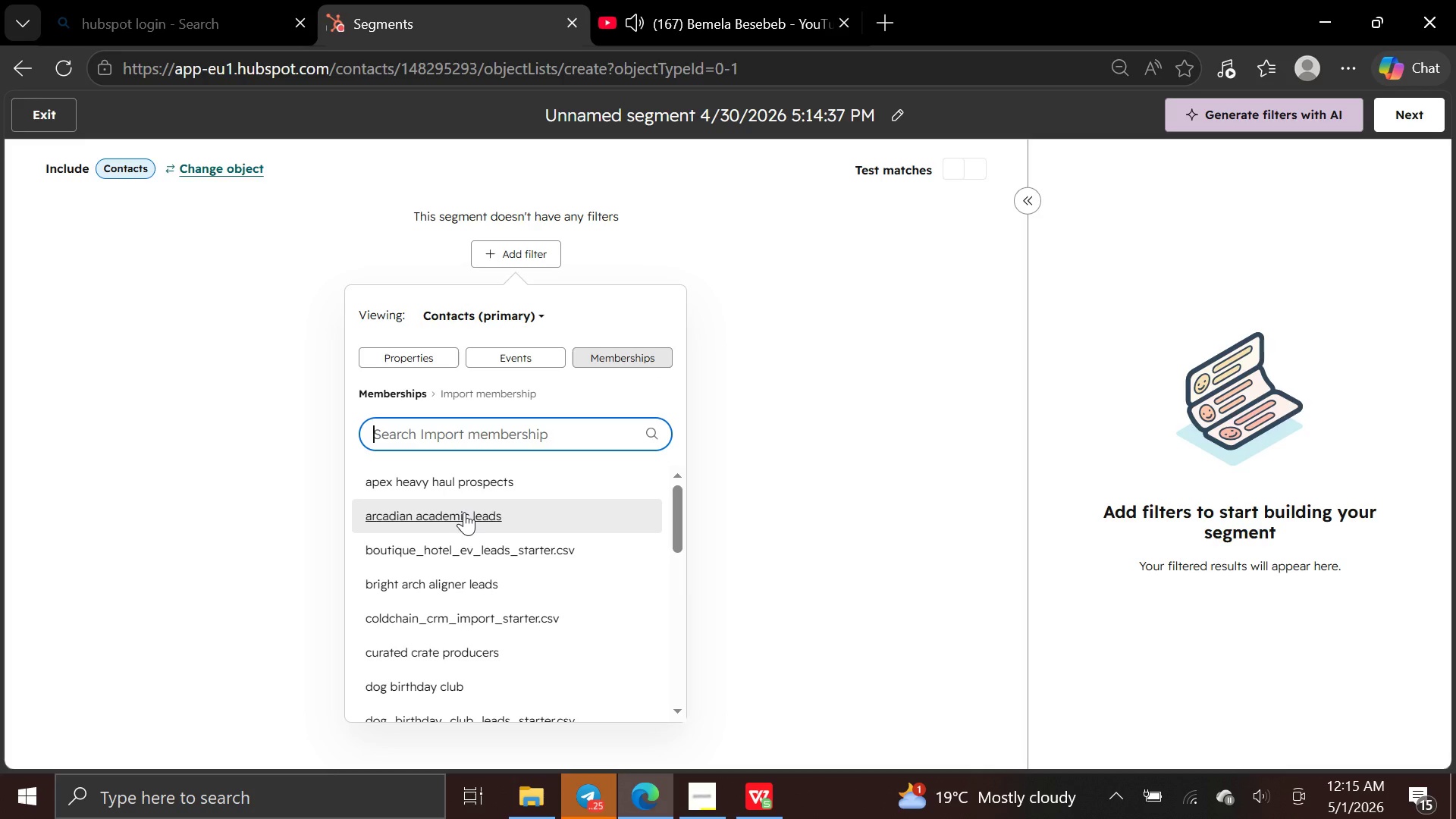 
left_click([742, 19])
 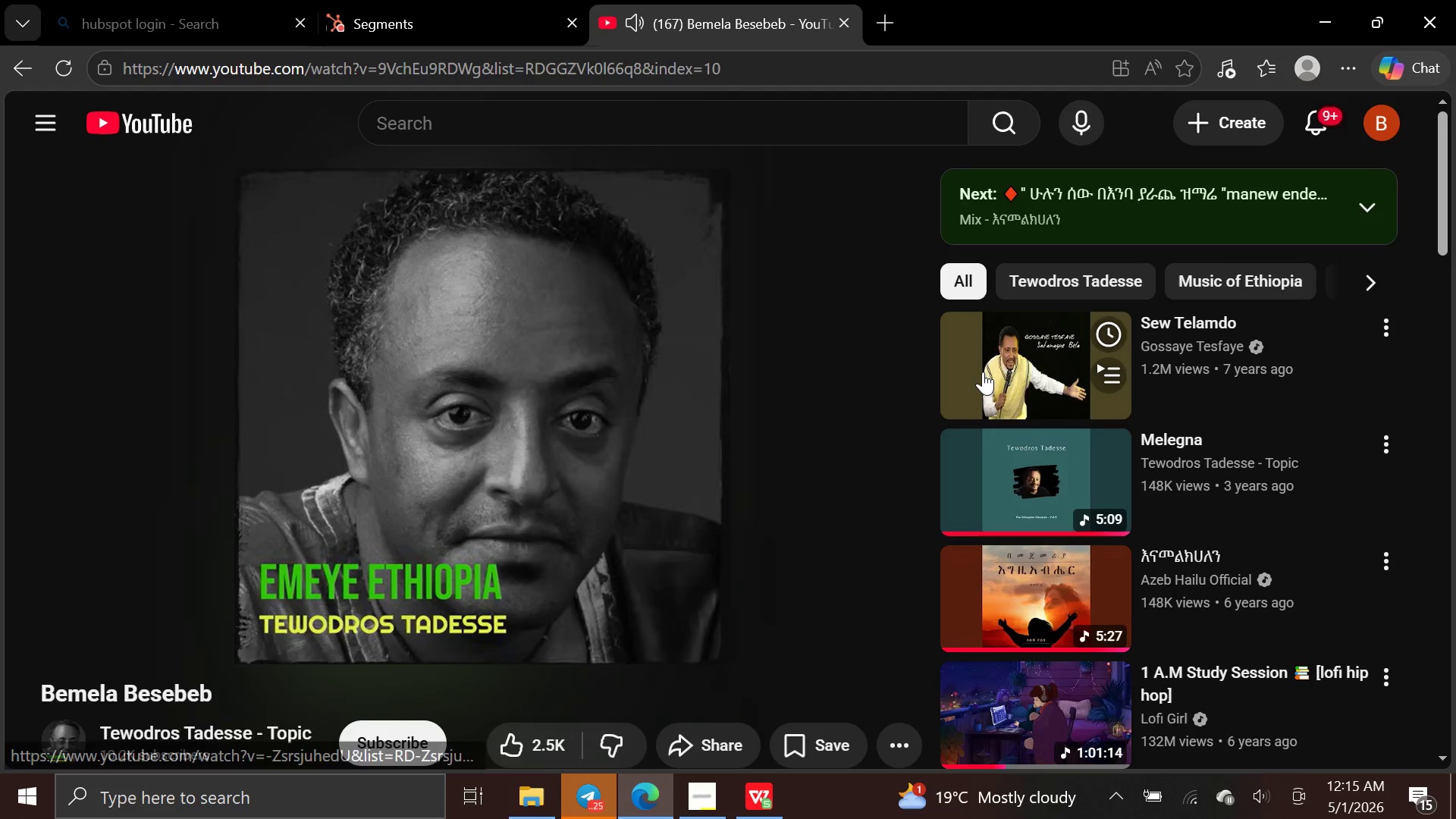 
mouse_move([1101, 503])
 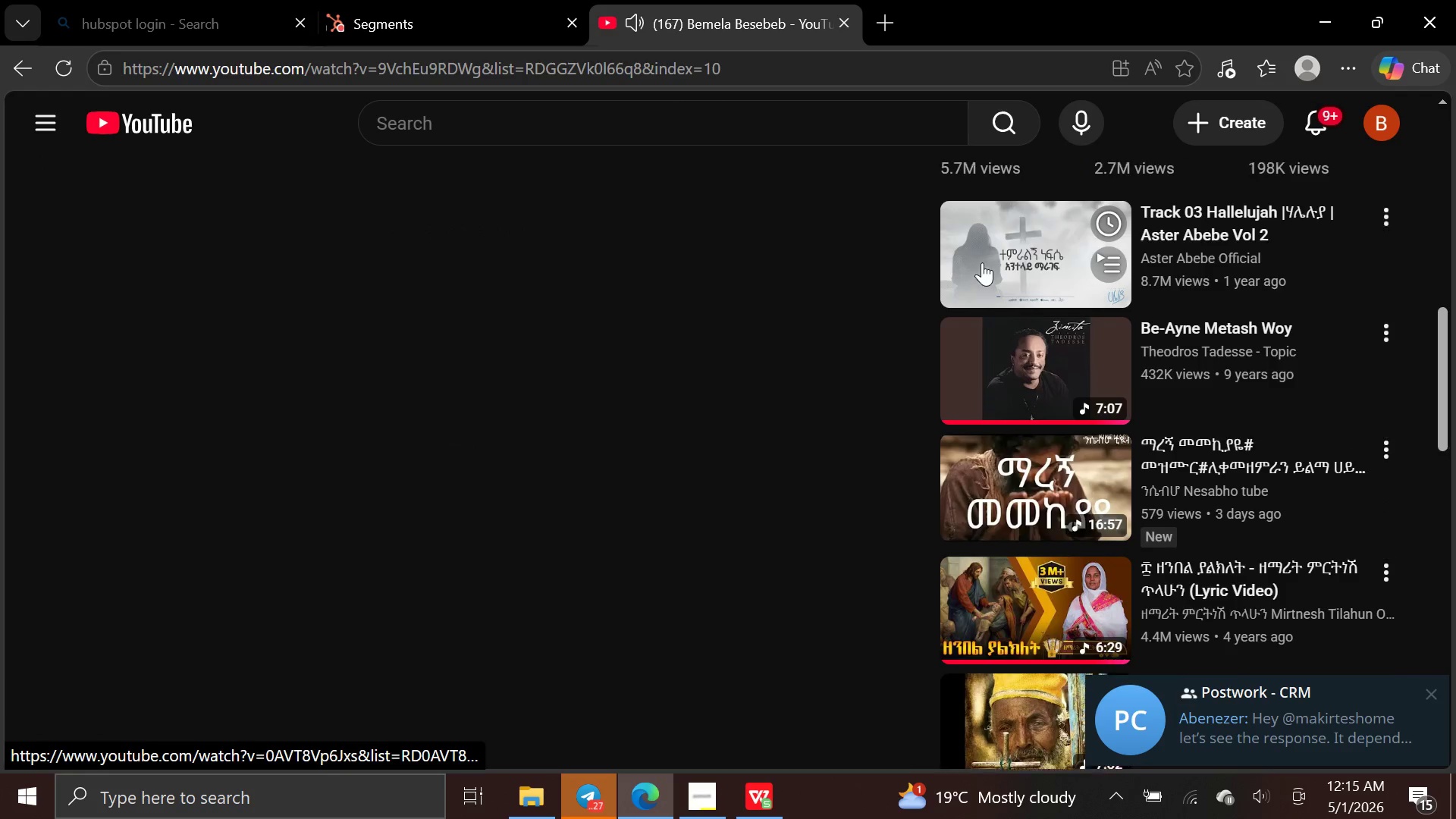 
wait(6.52)
 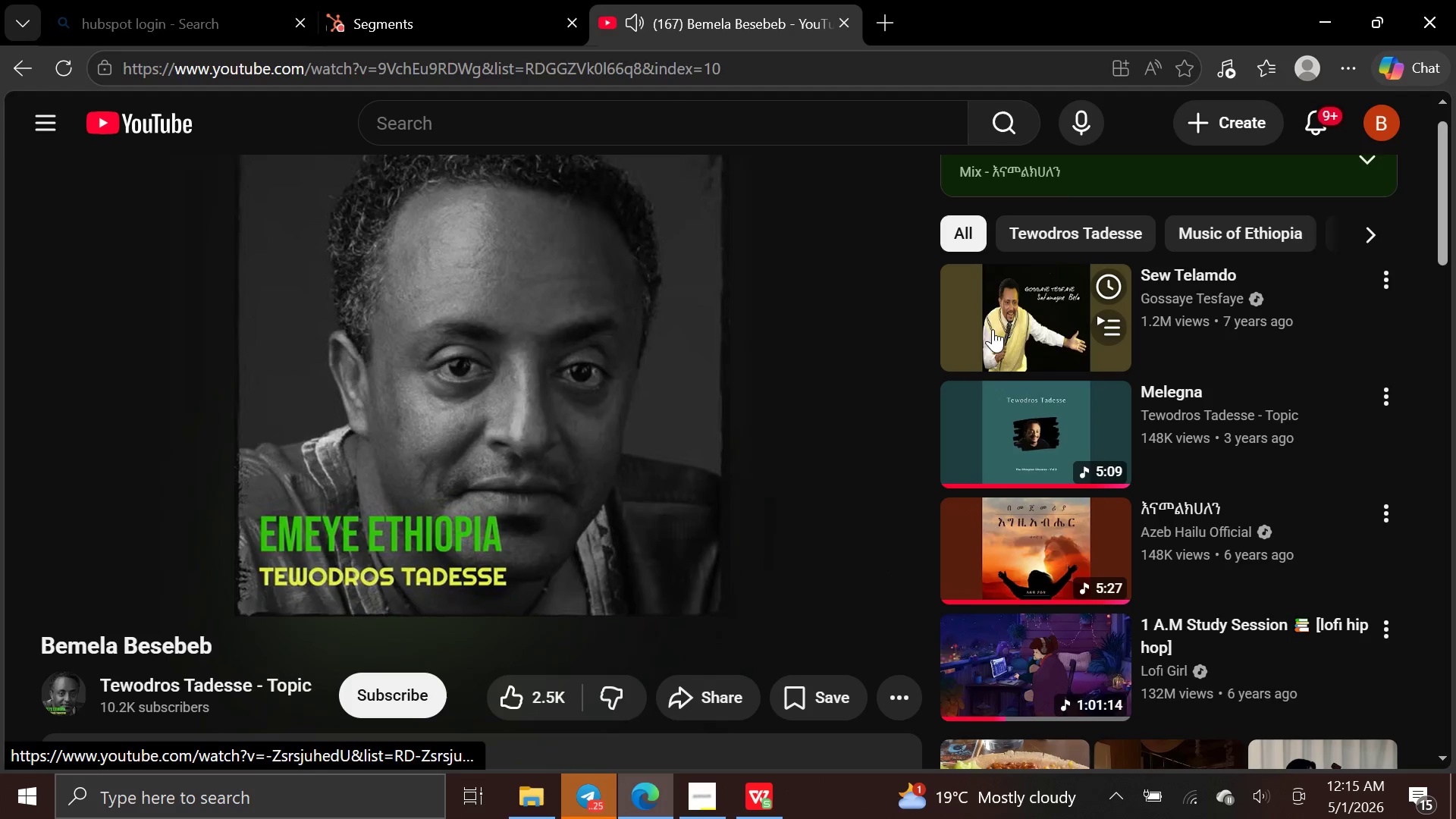 
left_click([414, 12])
 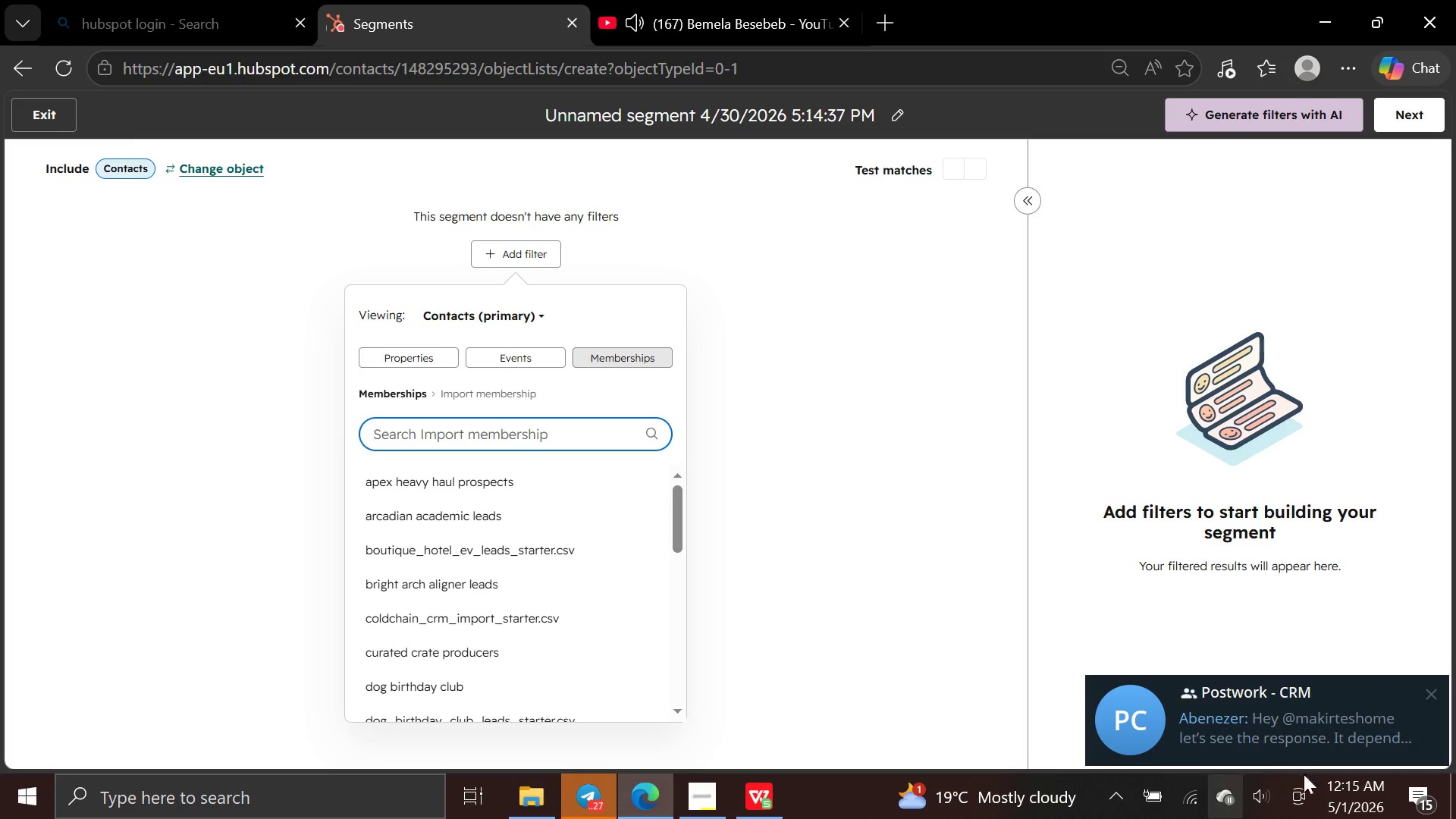 
left_click([1425, 690])
 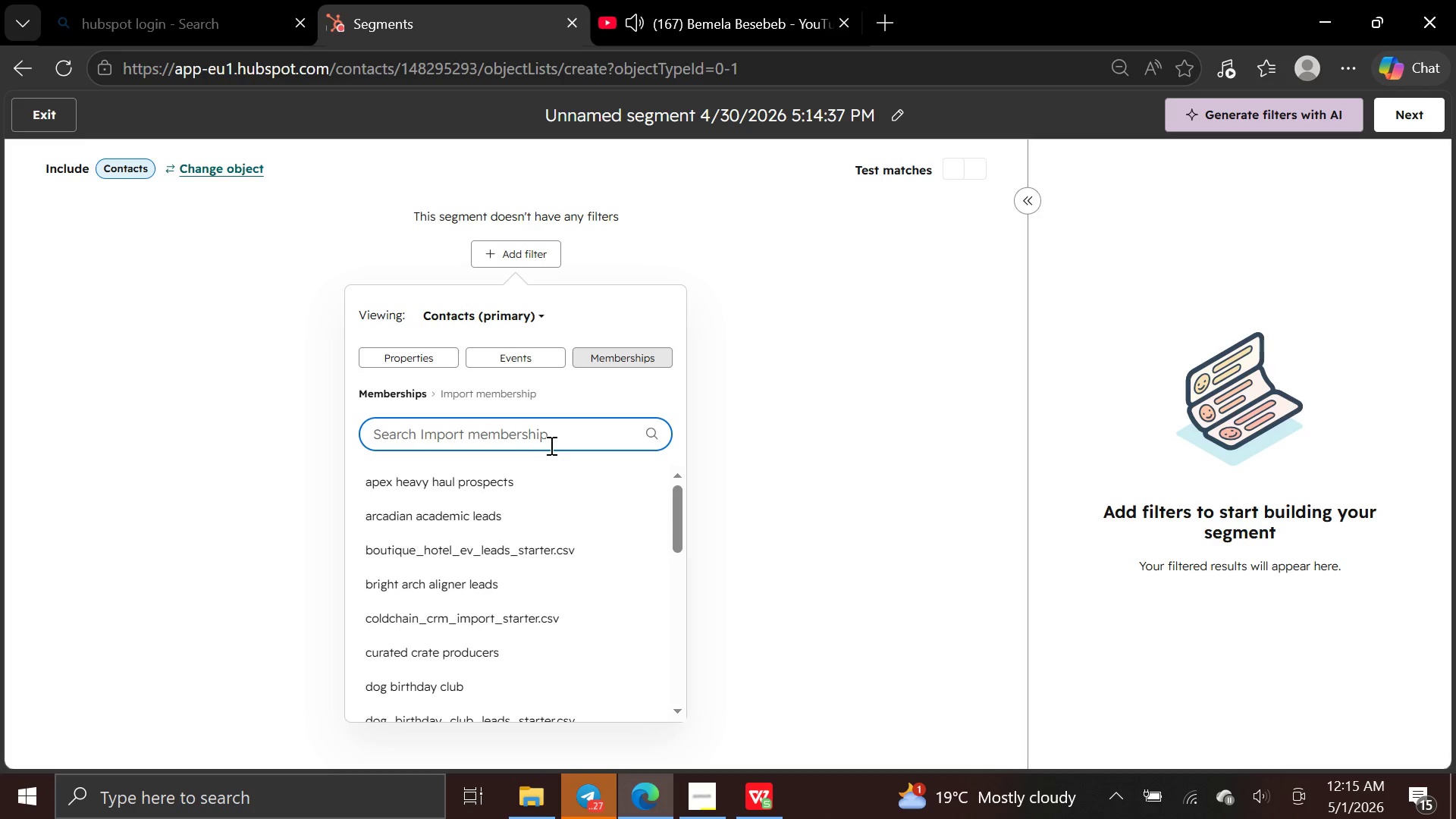 
wait(5.36)
 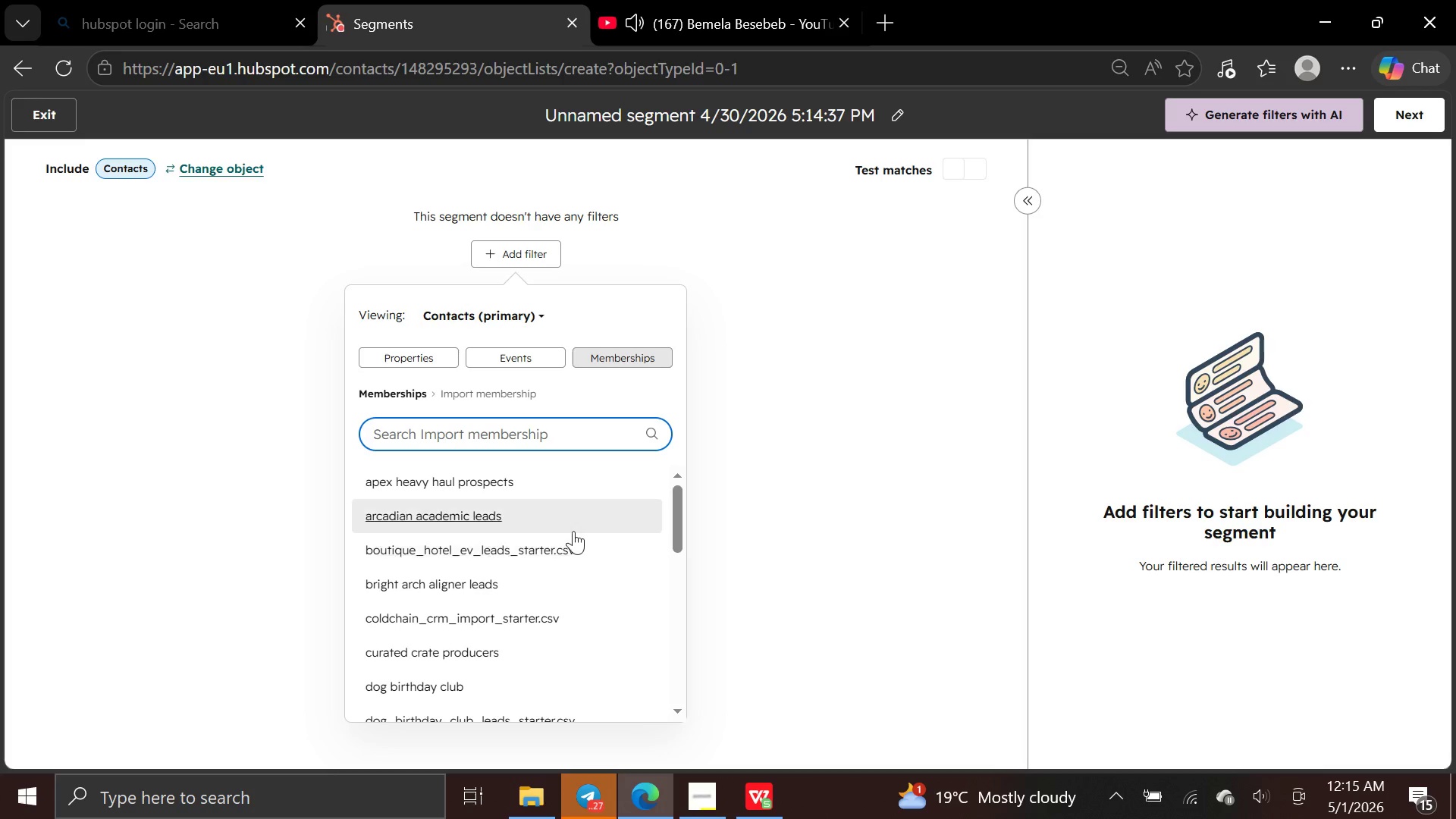 
mouse_move([730, 766])
 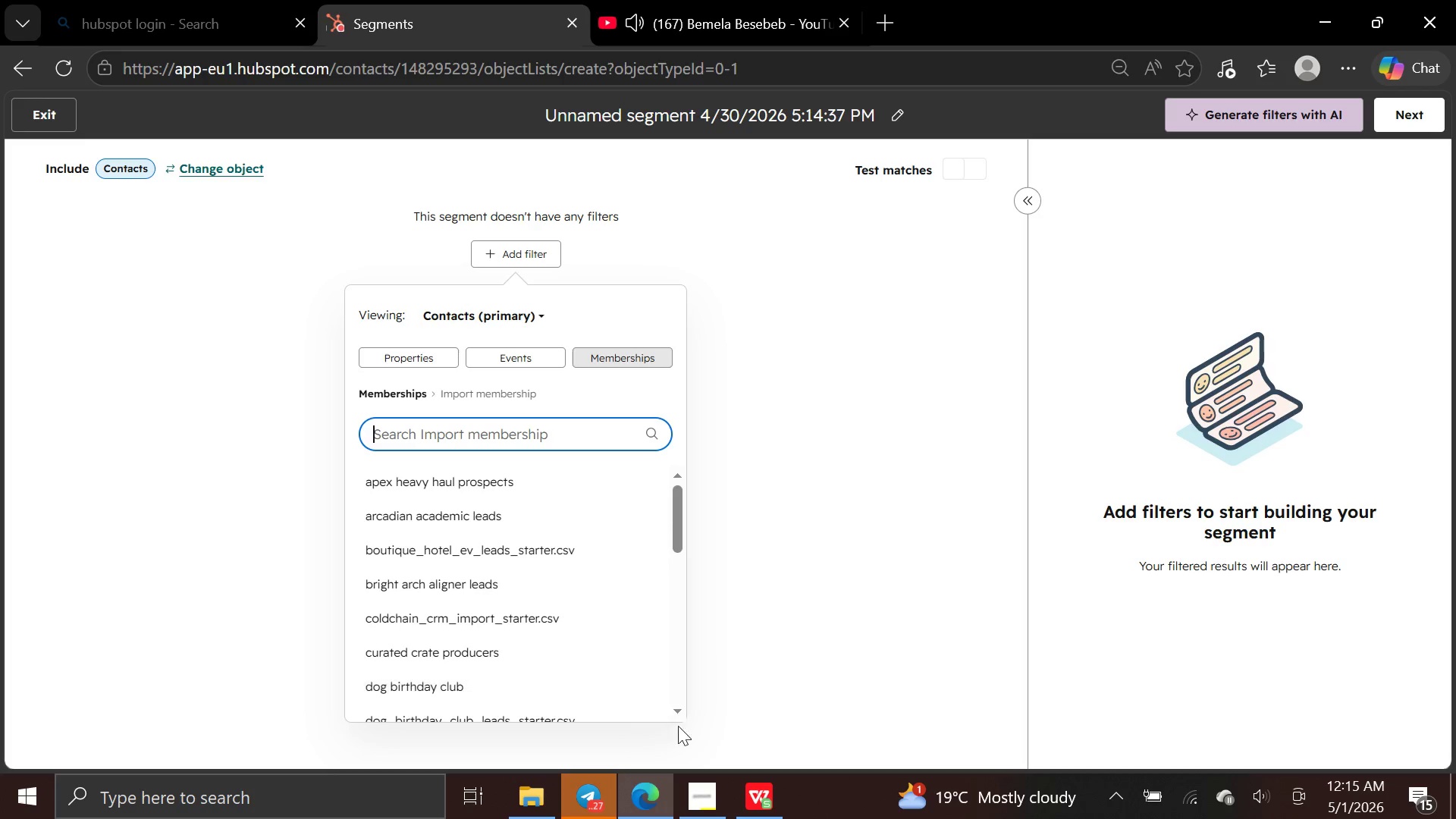 
mouse_move([754, 786])
 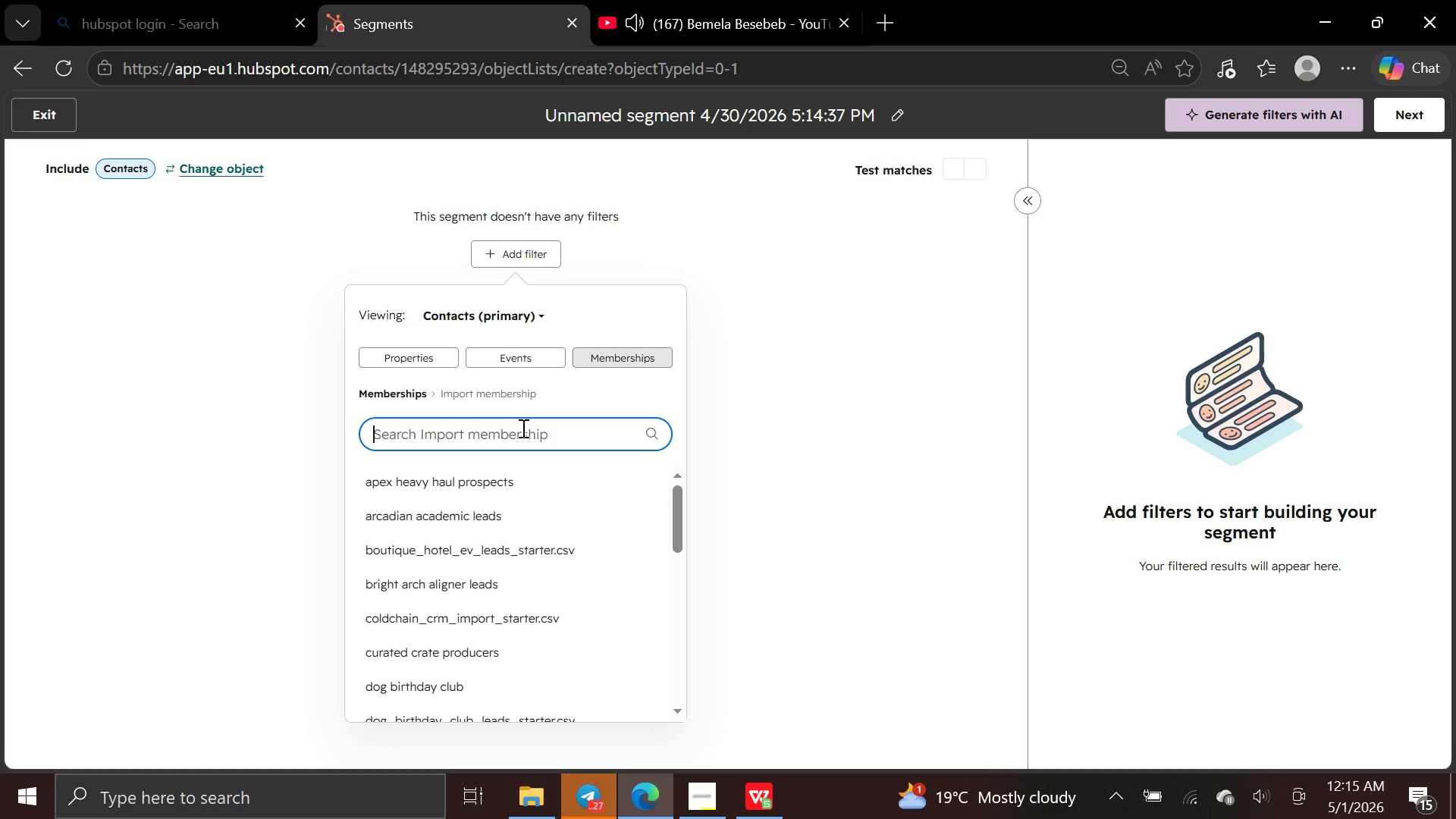 
type(su)
 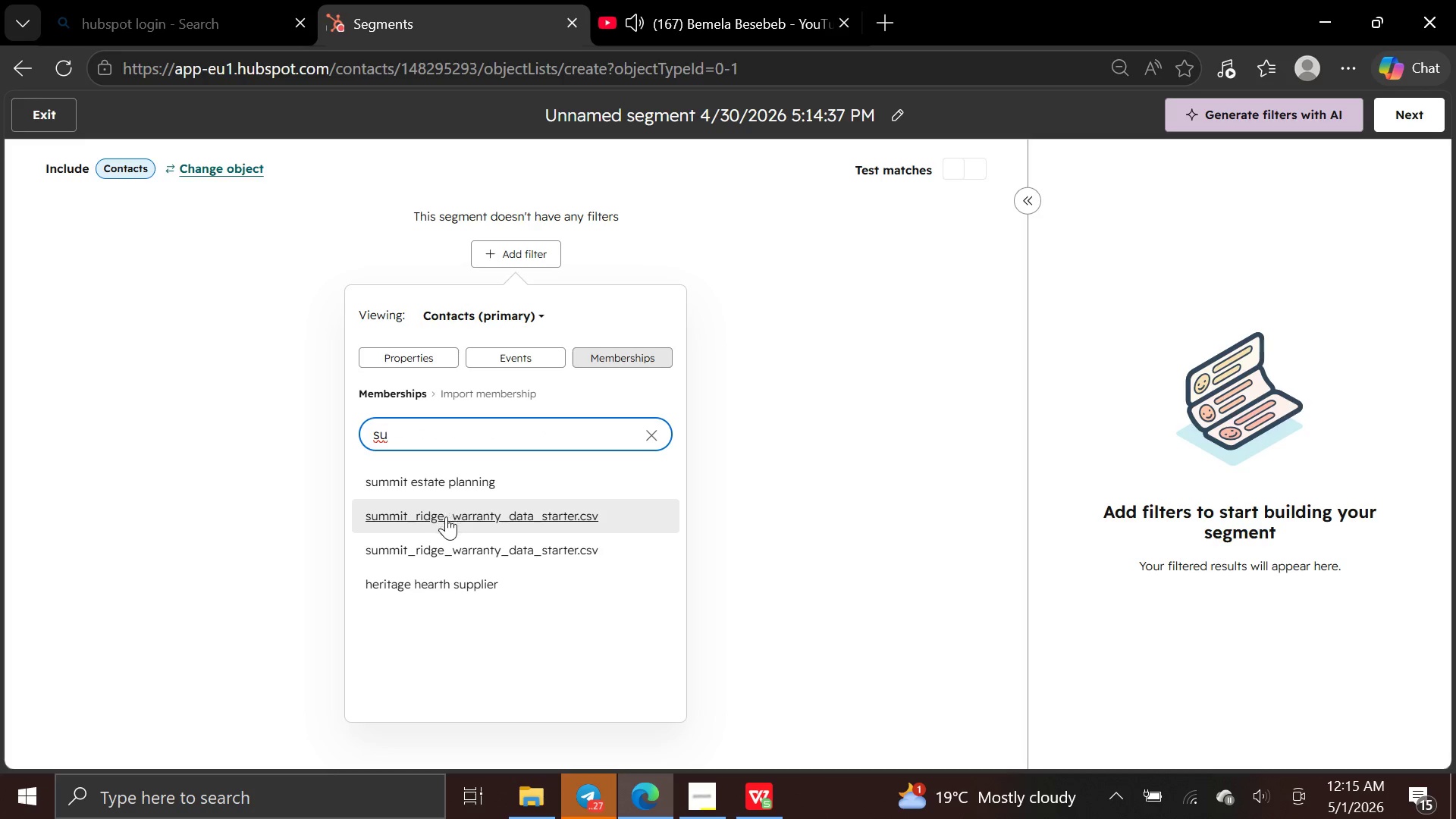 
left_click([456, 483])
 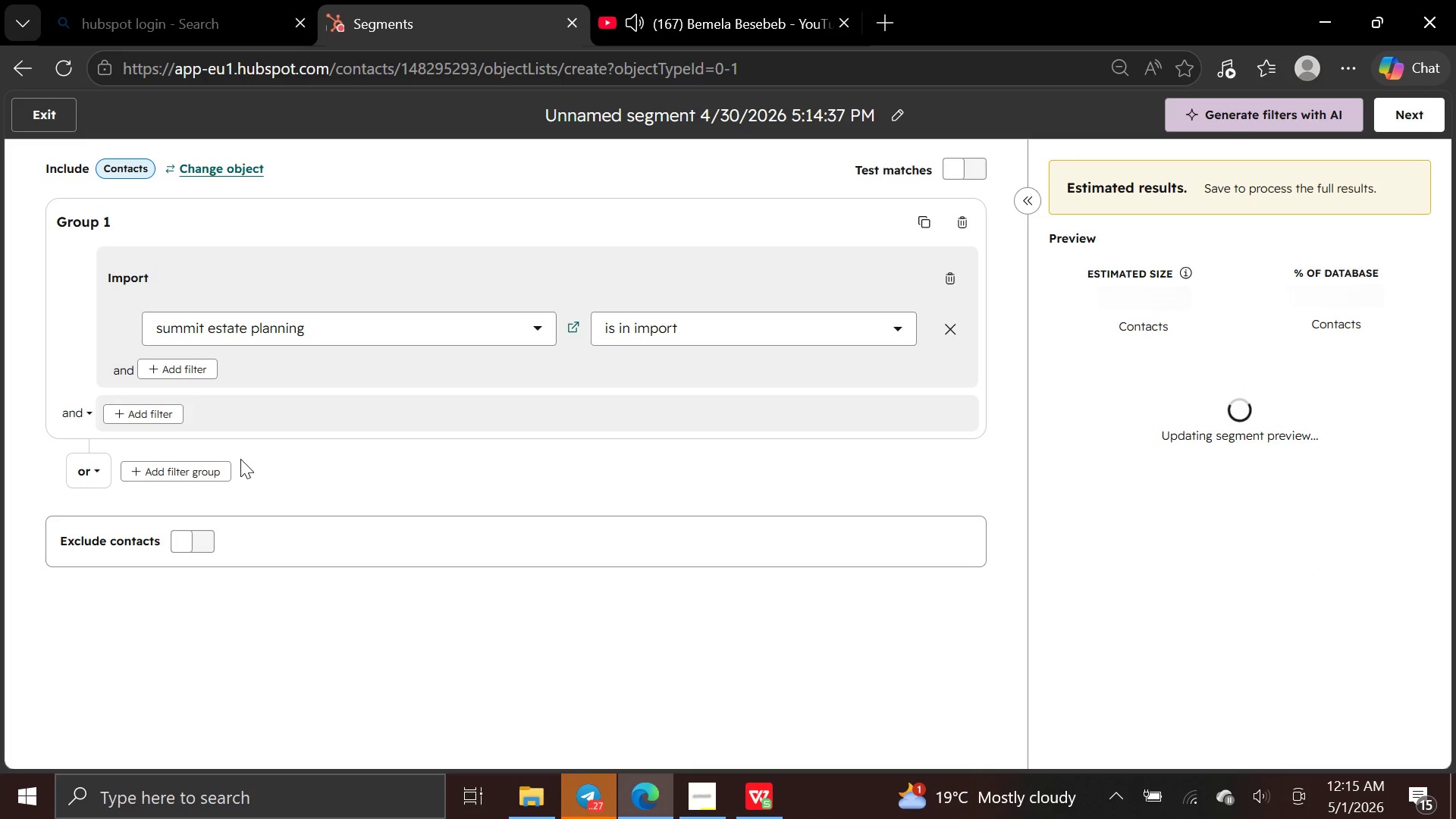 
left_click([156, 412])
 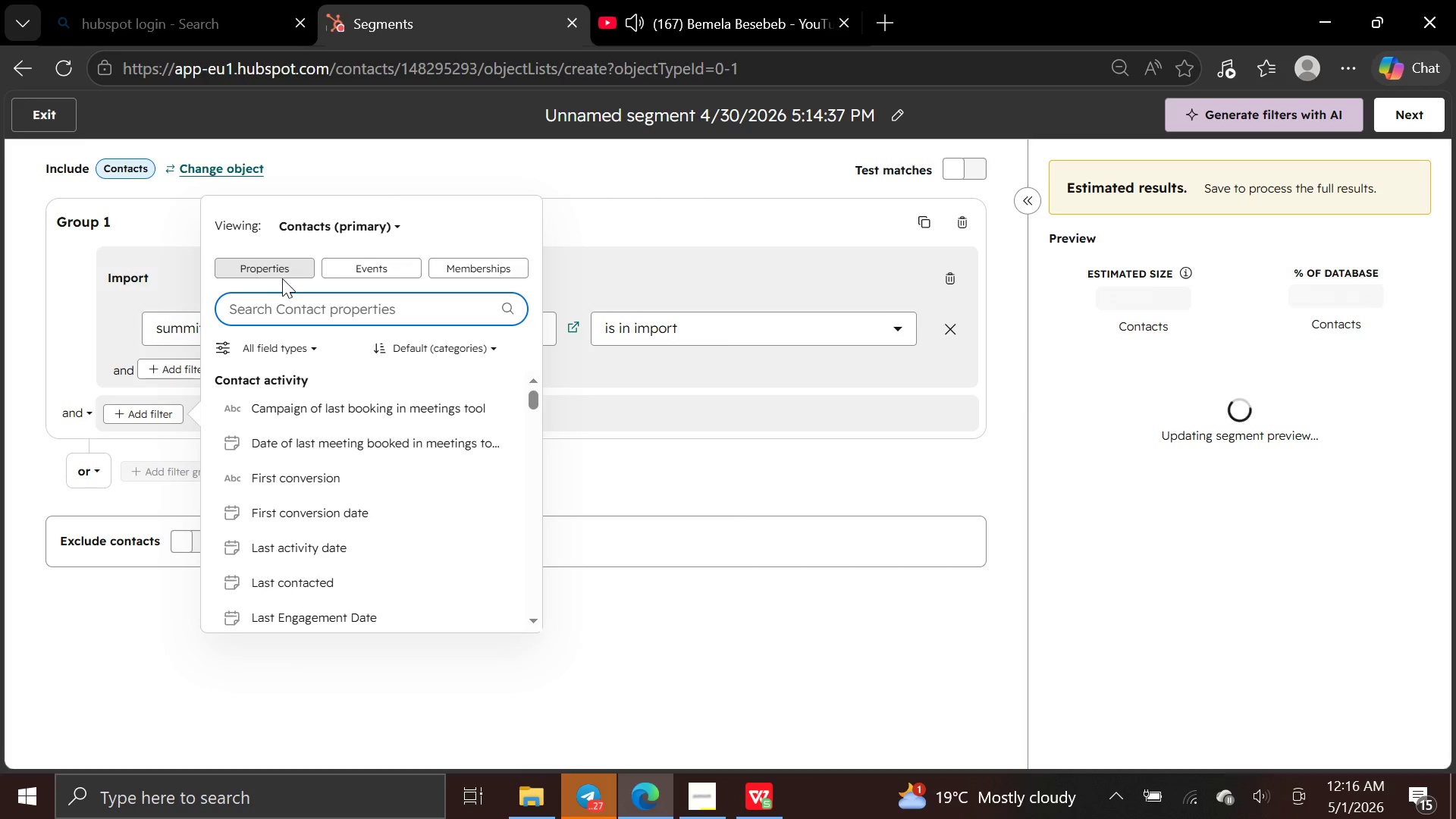 
type(leg)
 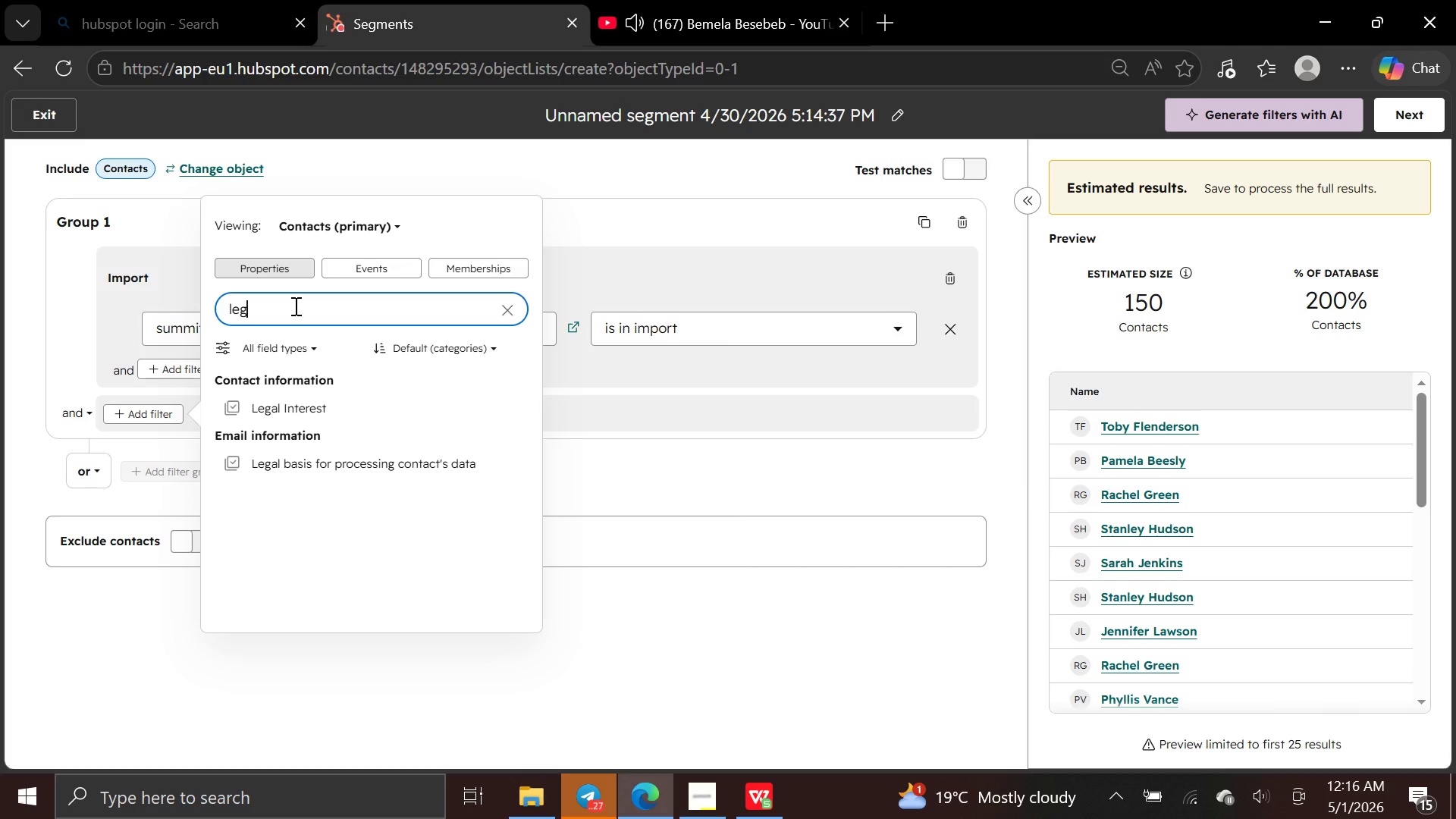 
left_click([273, 413])
 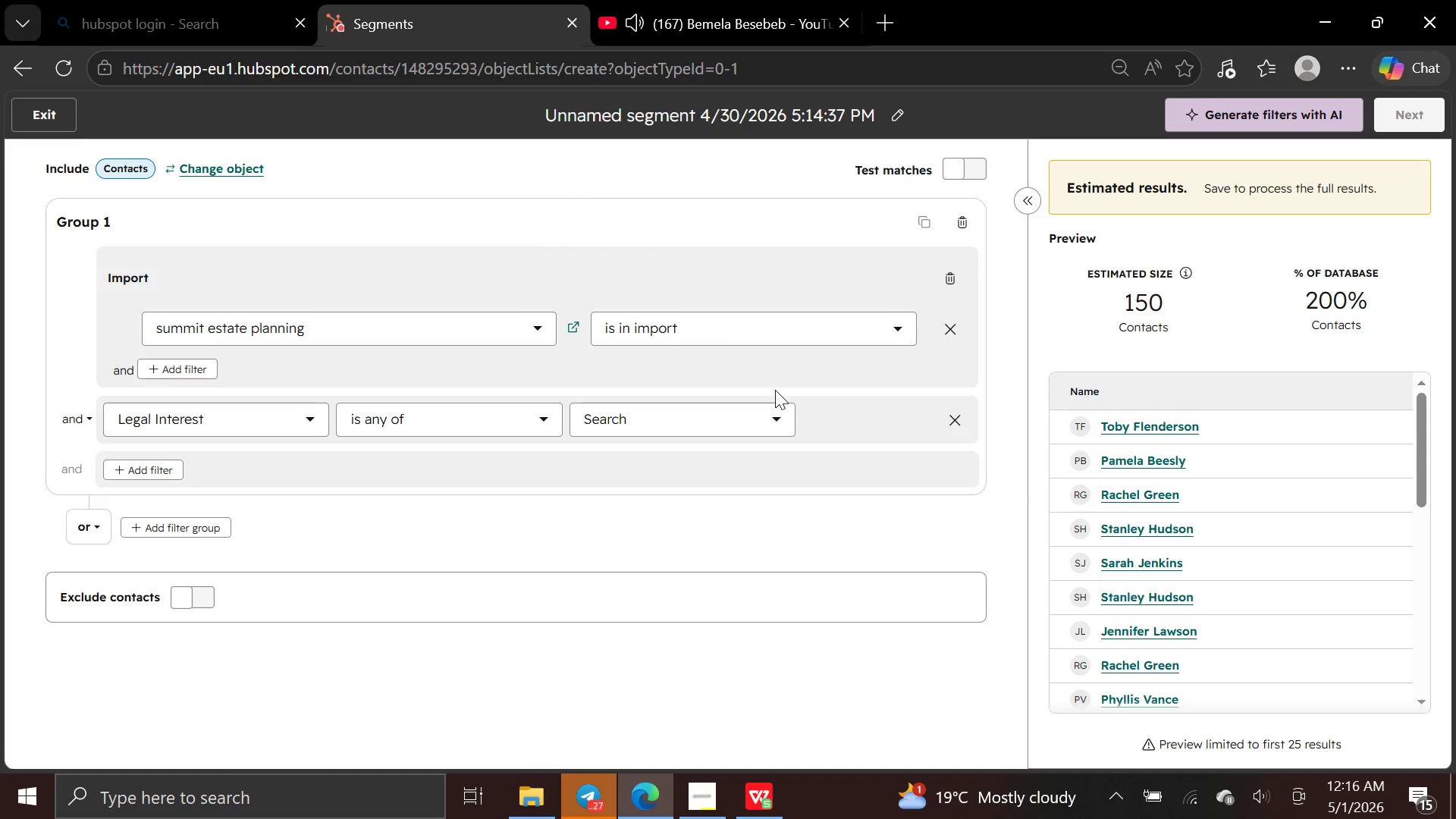 
left_click([774, 415])
 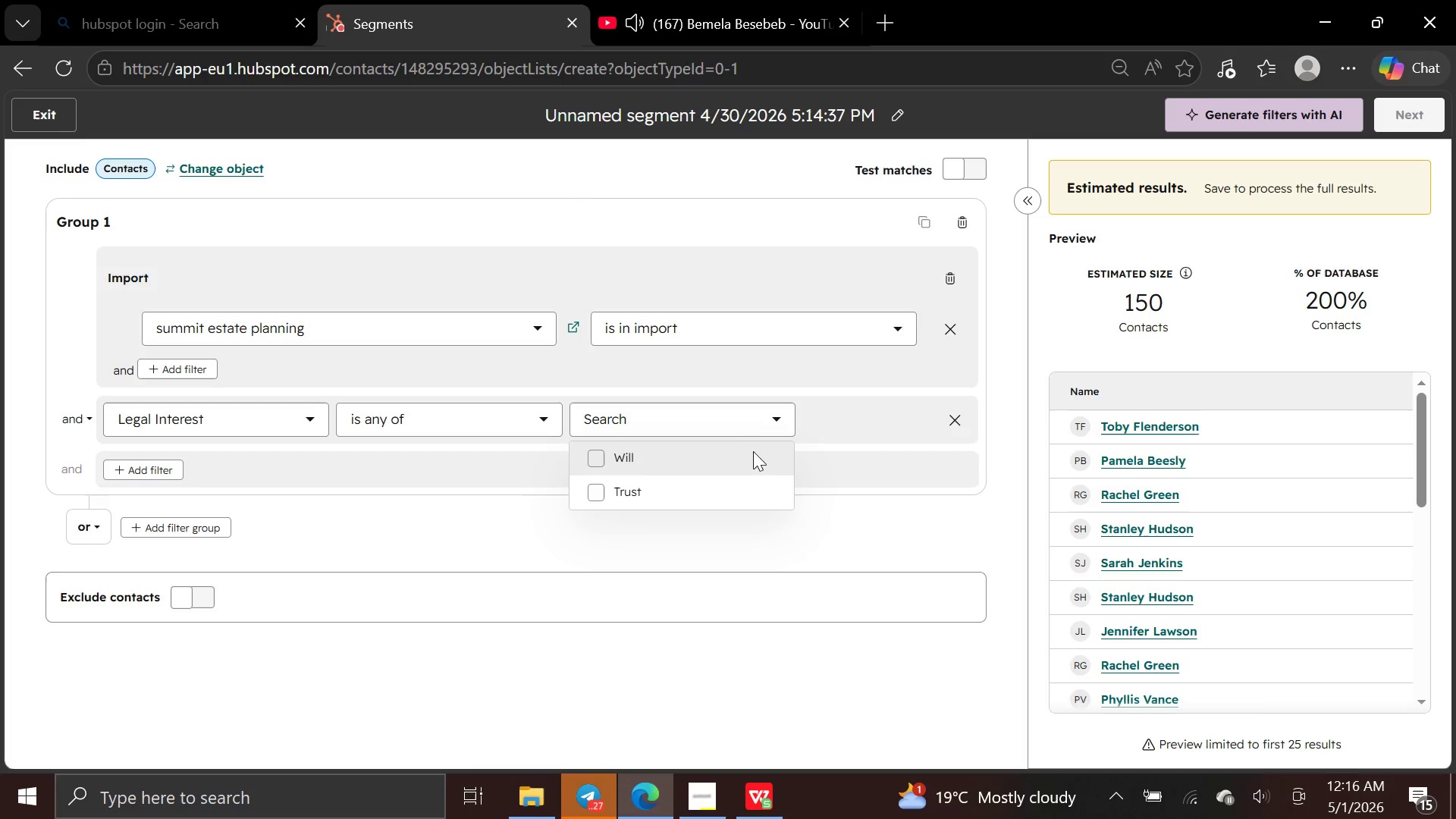 
left_click([751, 460])
 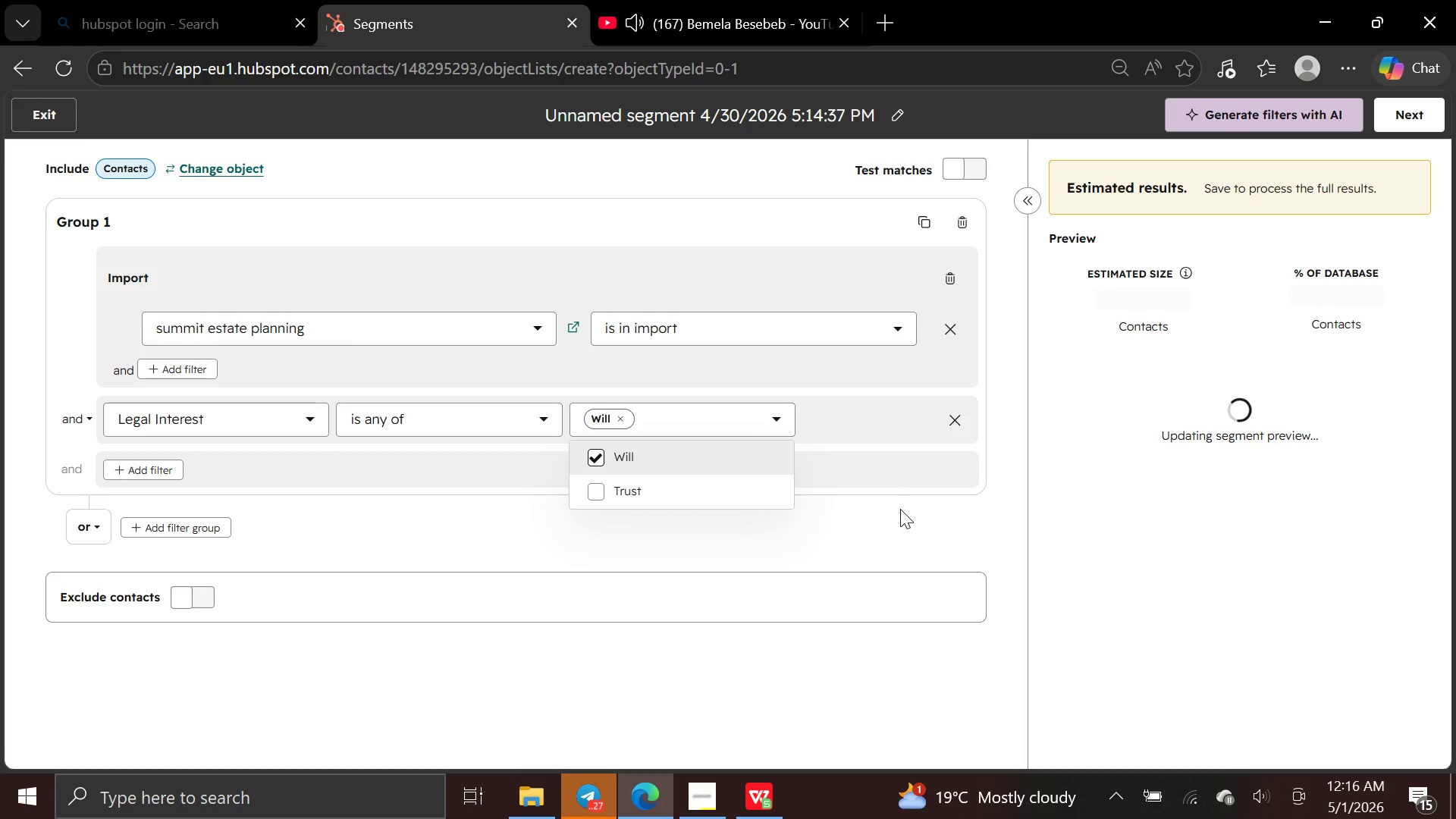 
left_click([897, 513])
 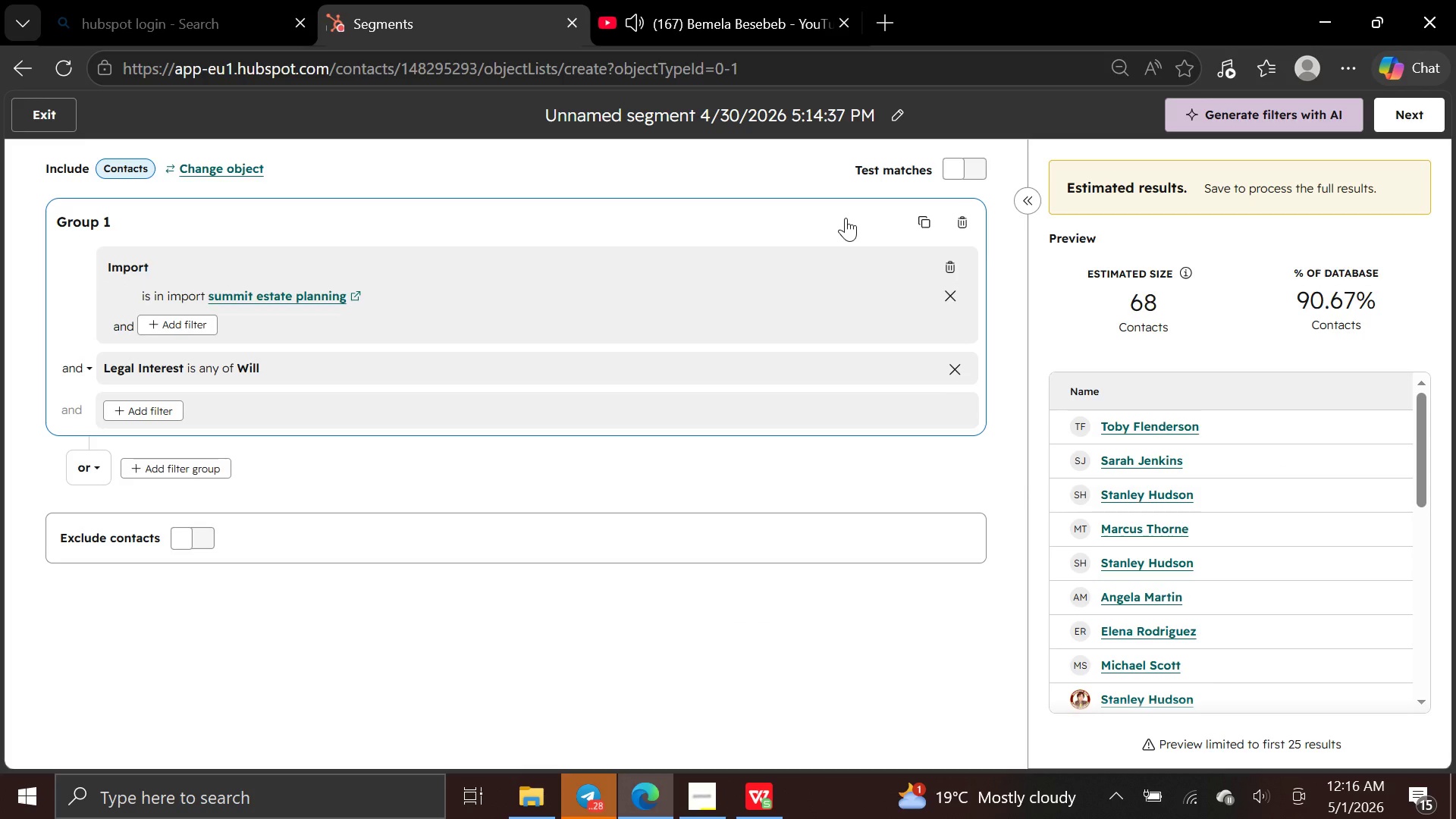 
wait(12.58)
 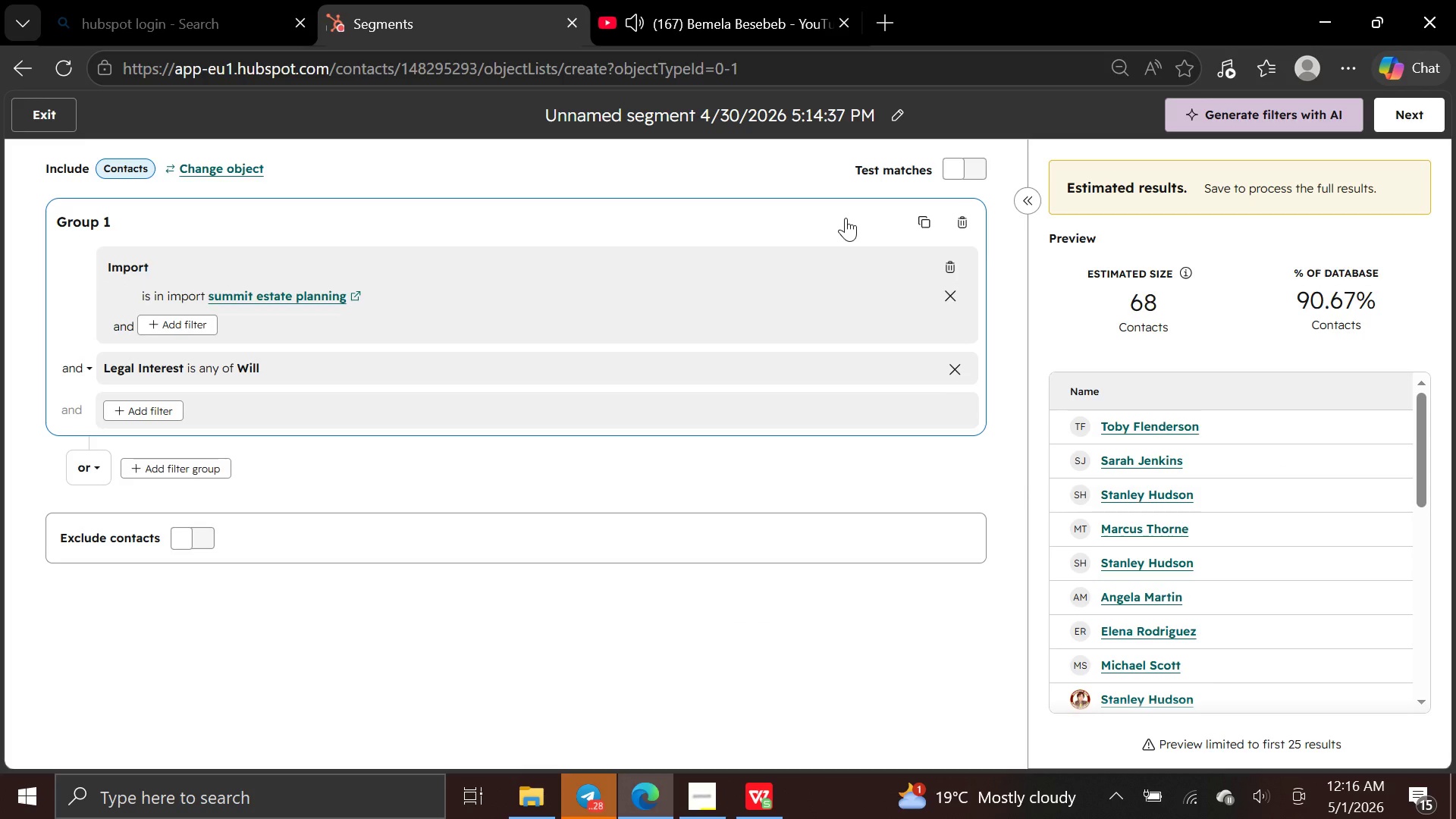 
left_click([893, 117])
 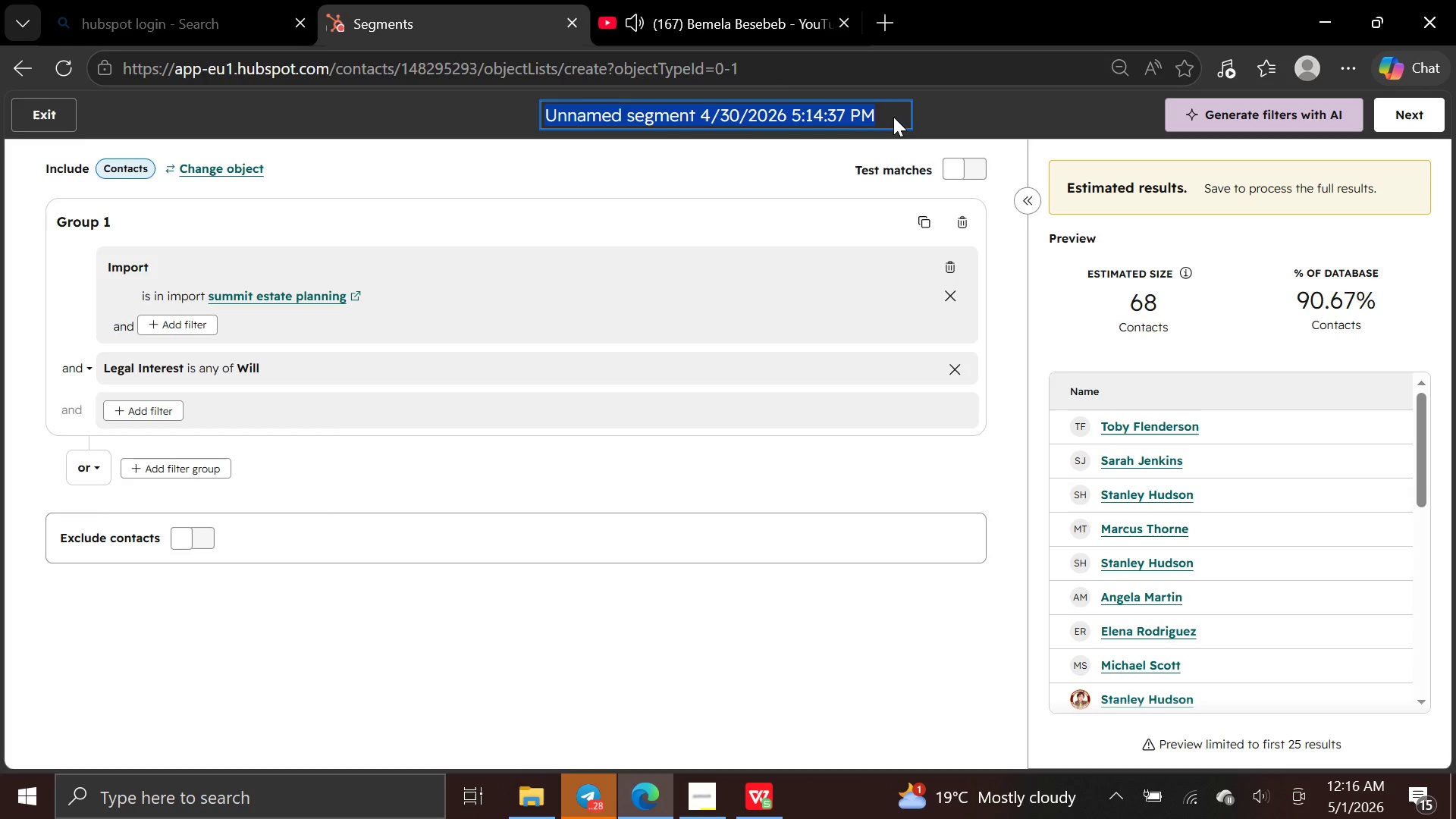 
key(Backspace)
type(Will Prospect list)
 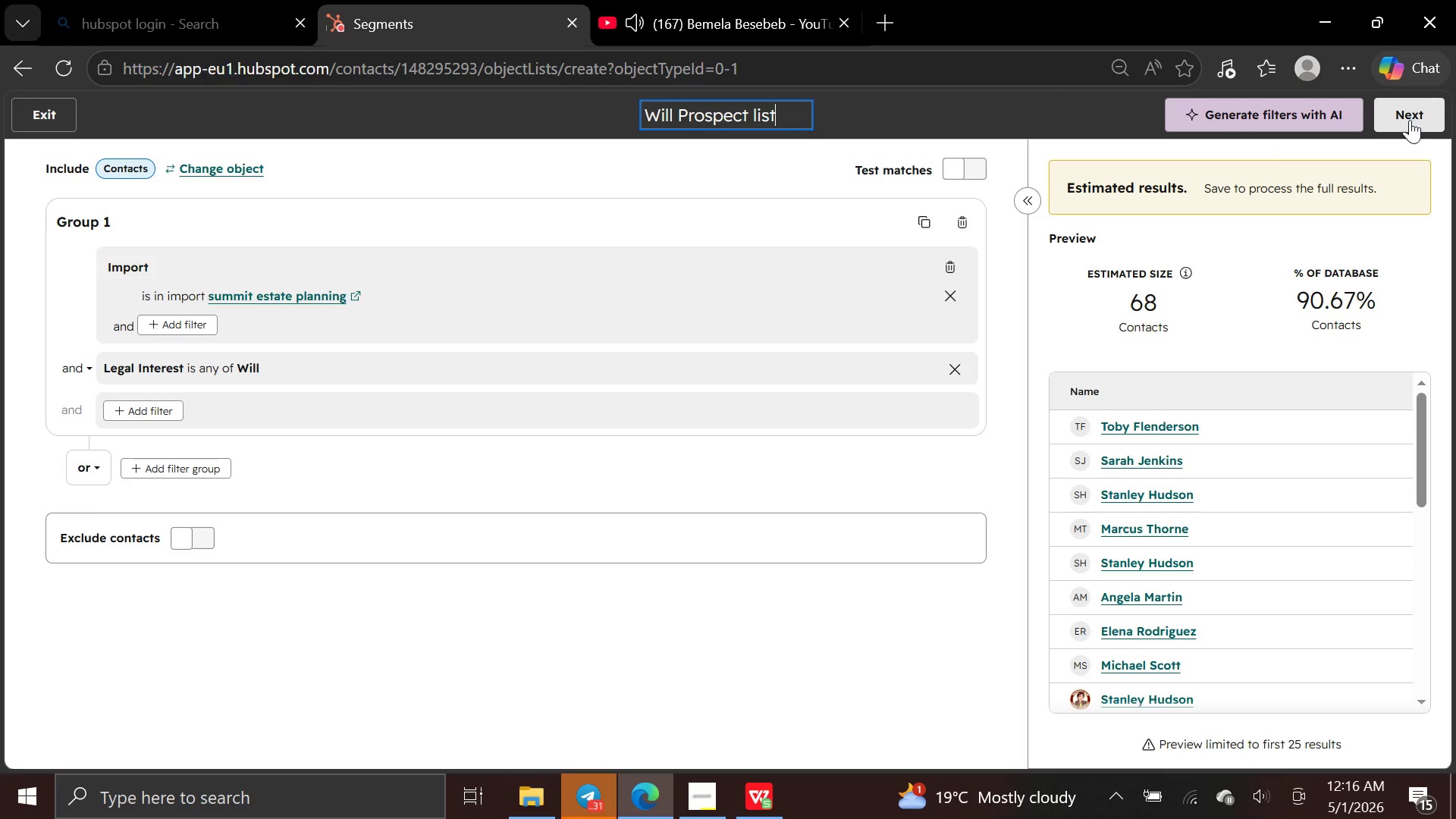 
wait(6.02)
 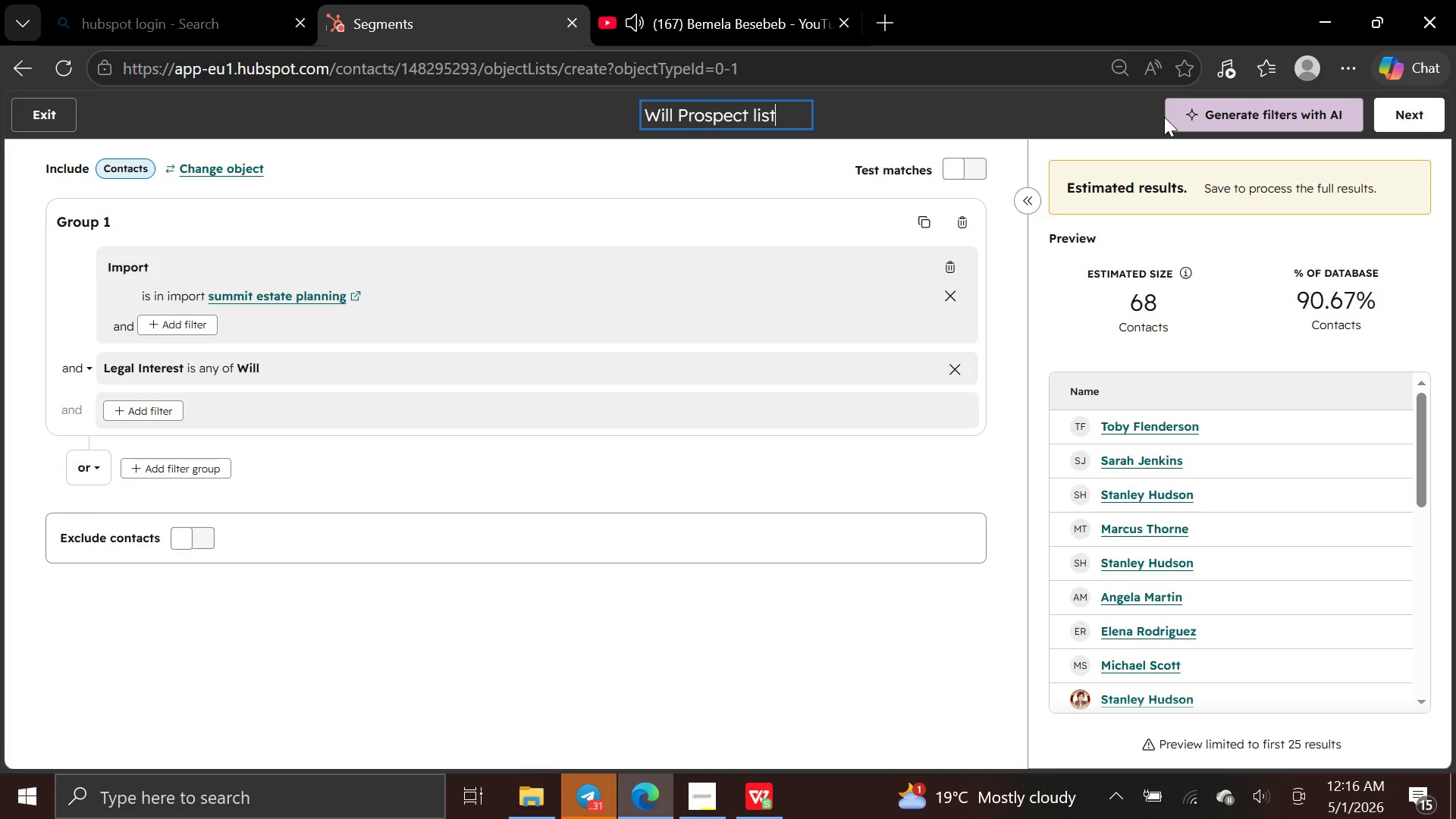 
mouse_move([1207, 617])
 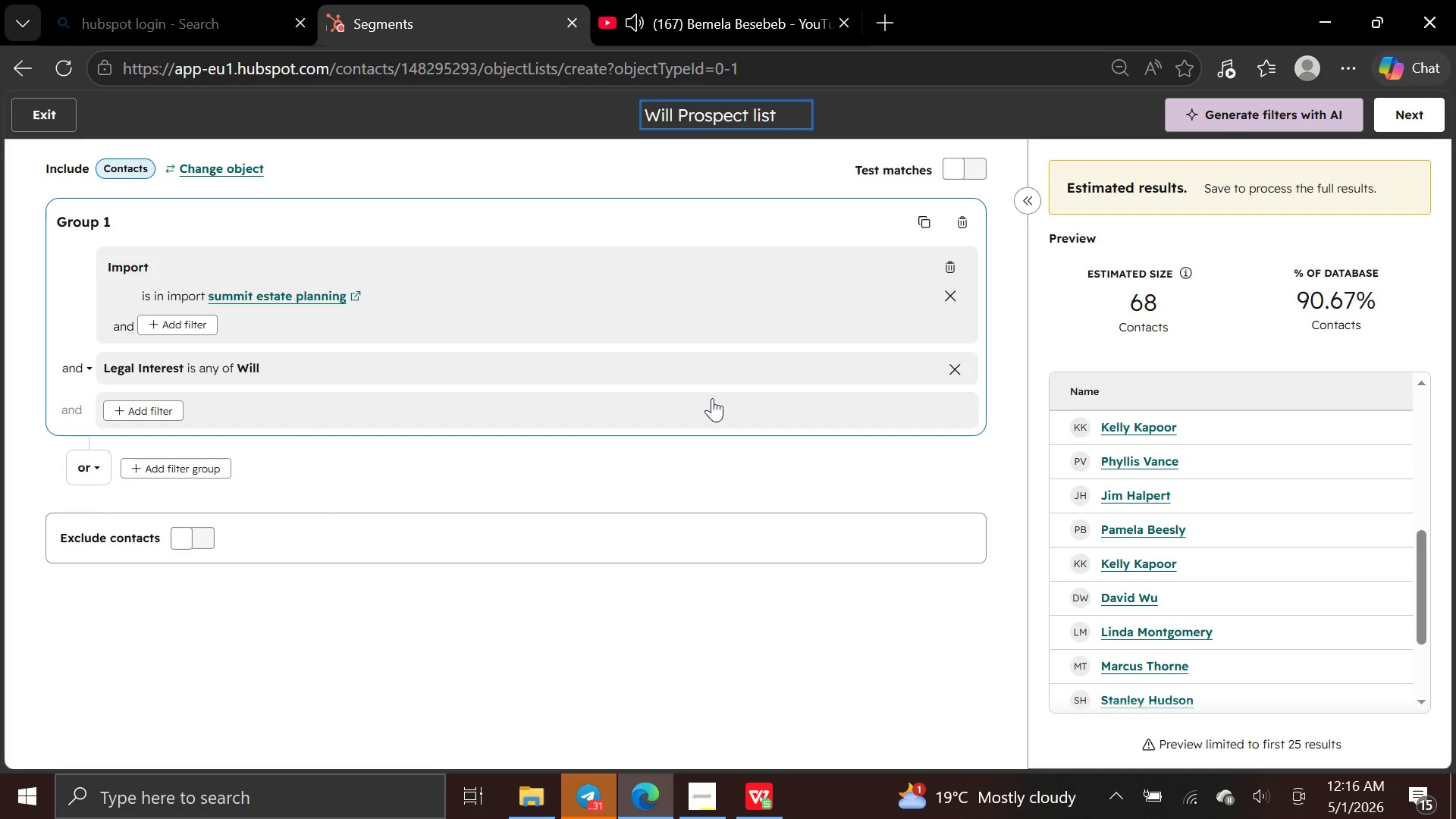 
left_click([721, 349])
 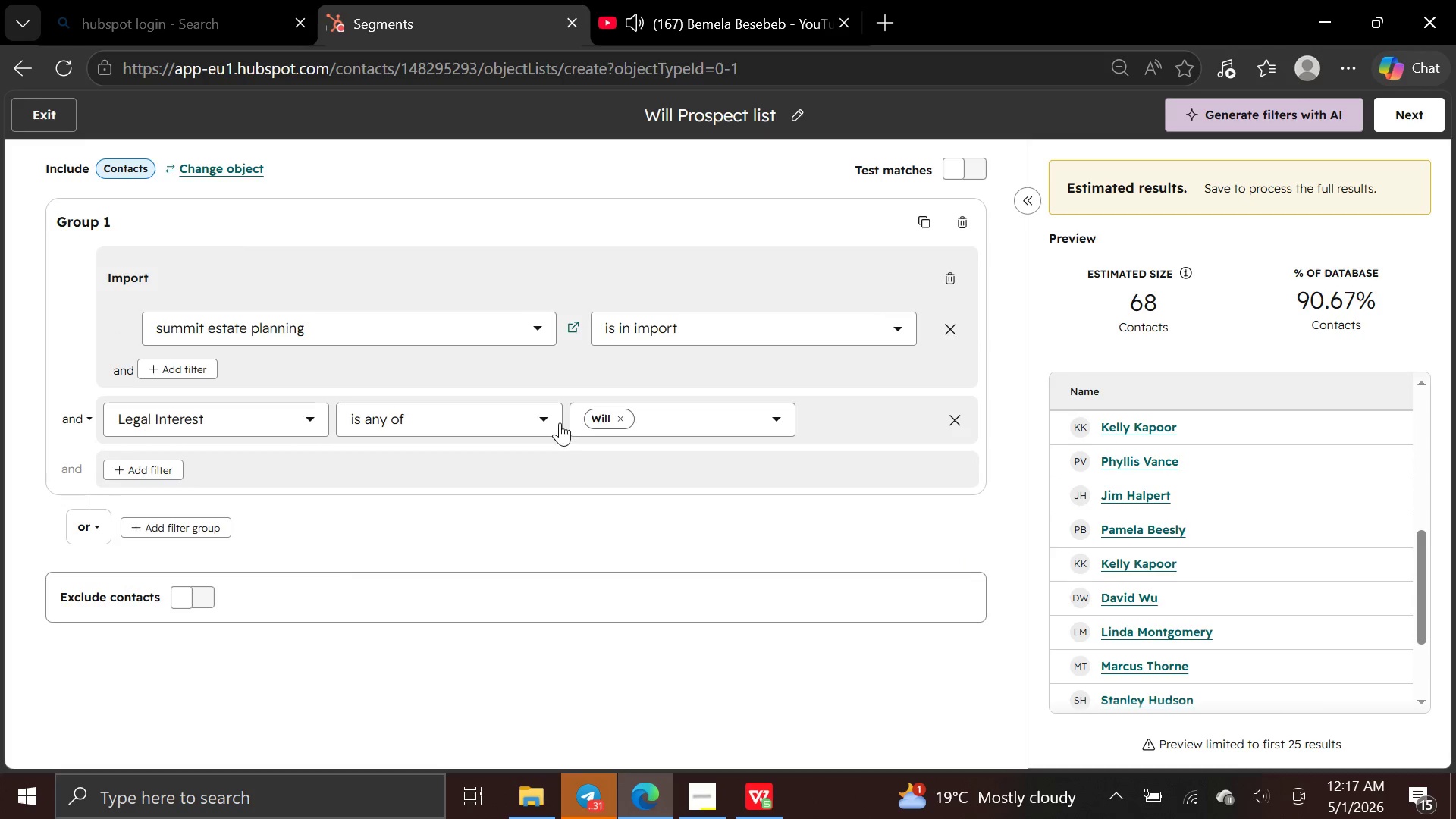 
left_click([551, 419])
 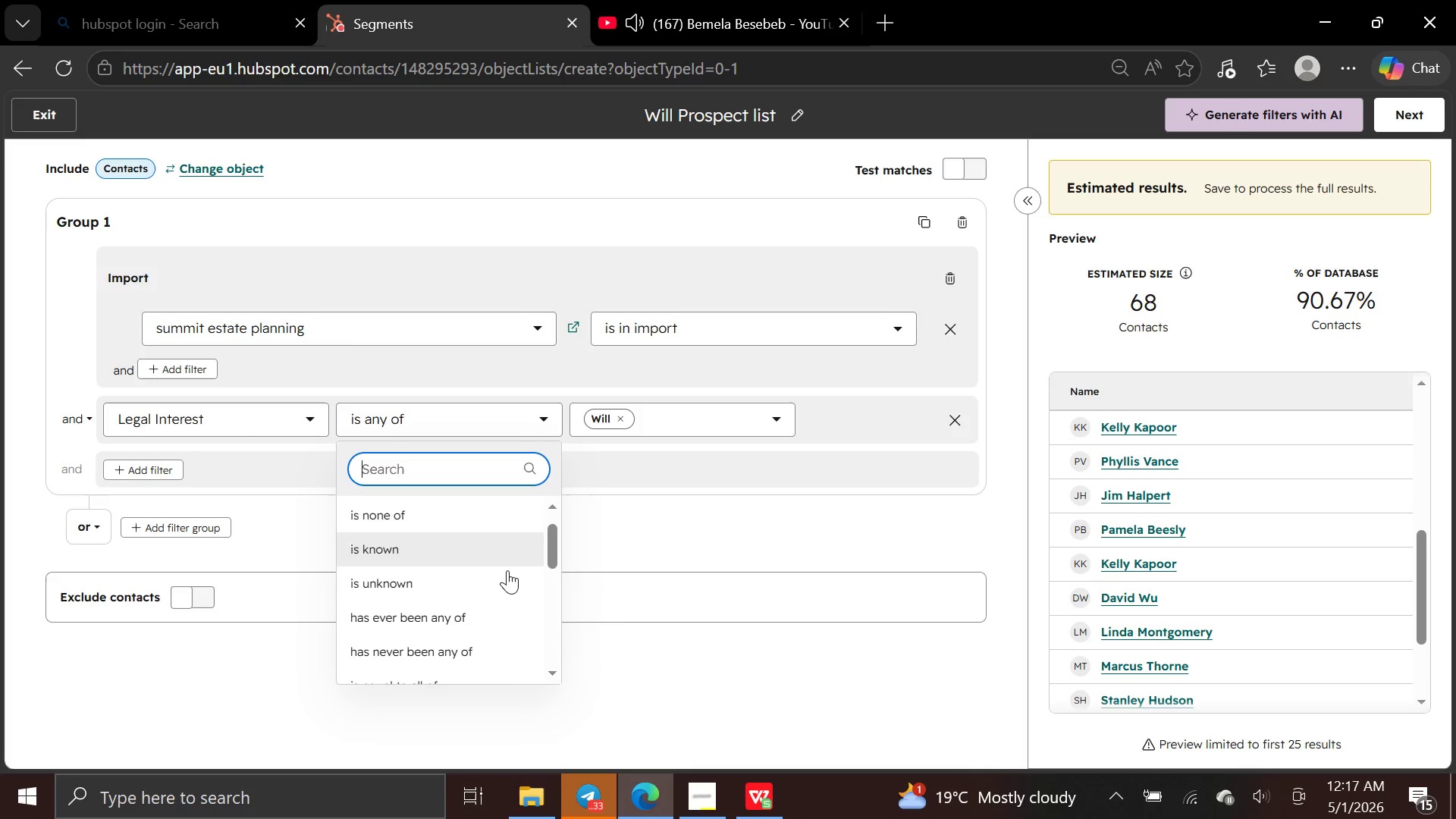 
wait(6.44)
 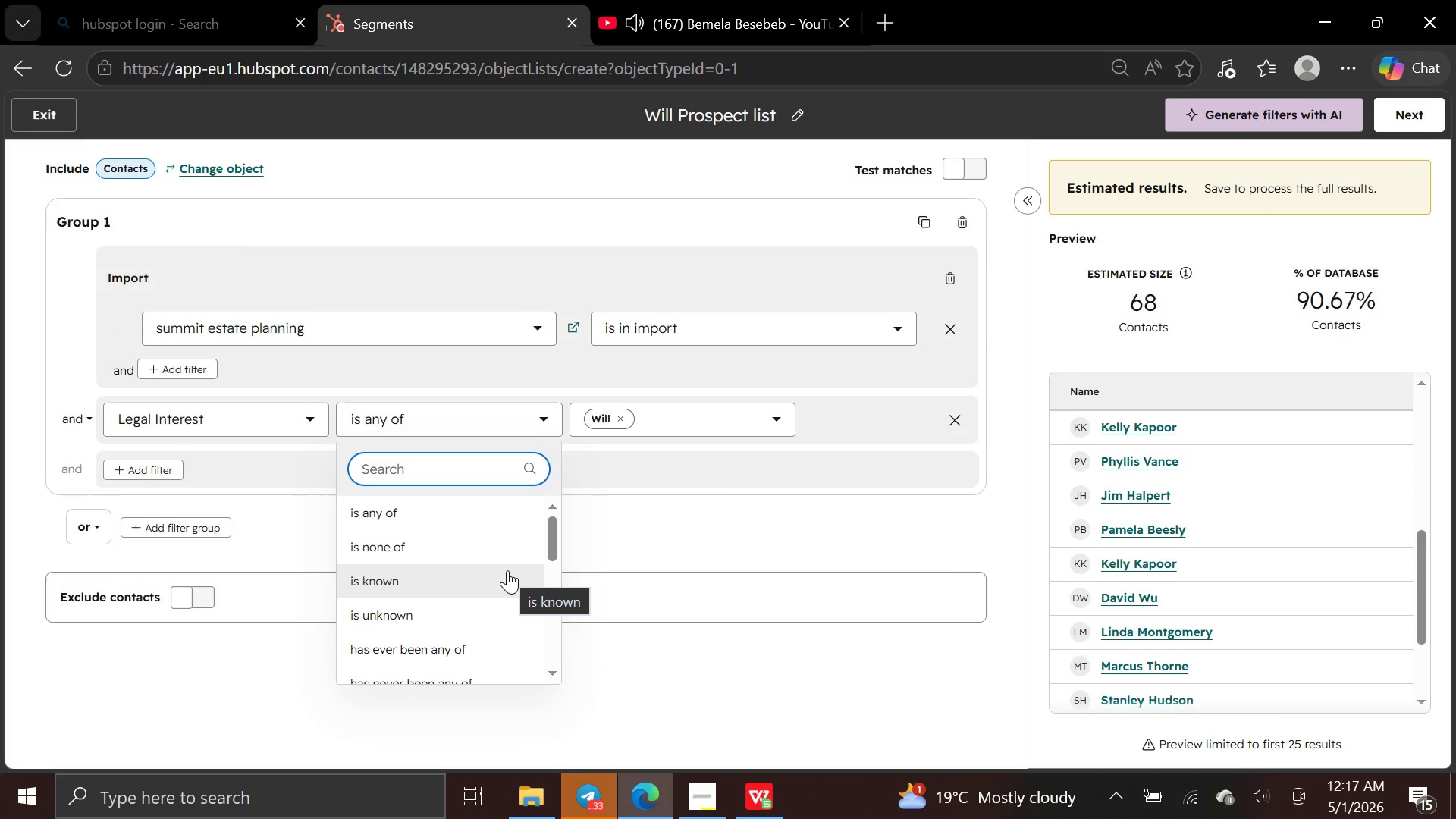 
left_click([507, 570])
 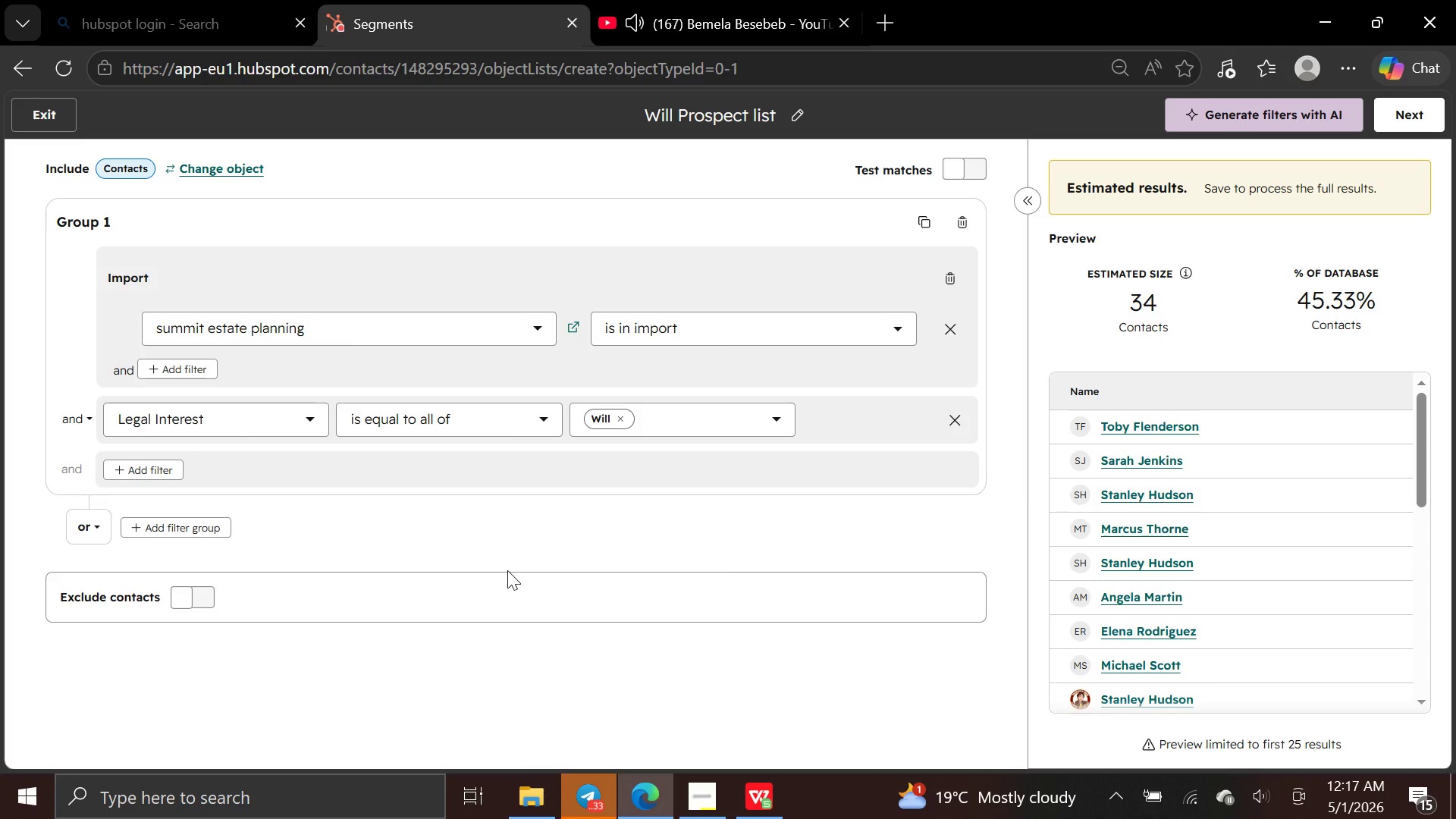 
wait(15.62)
 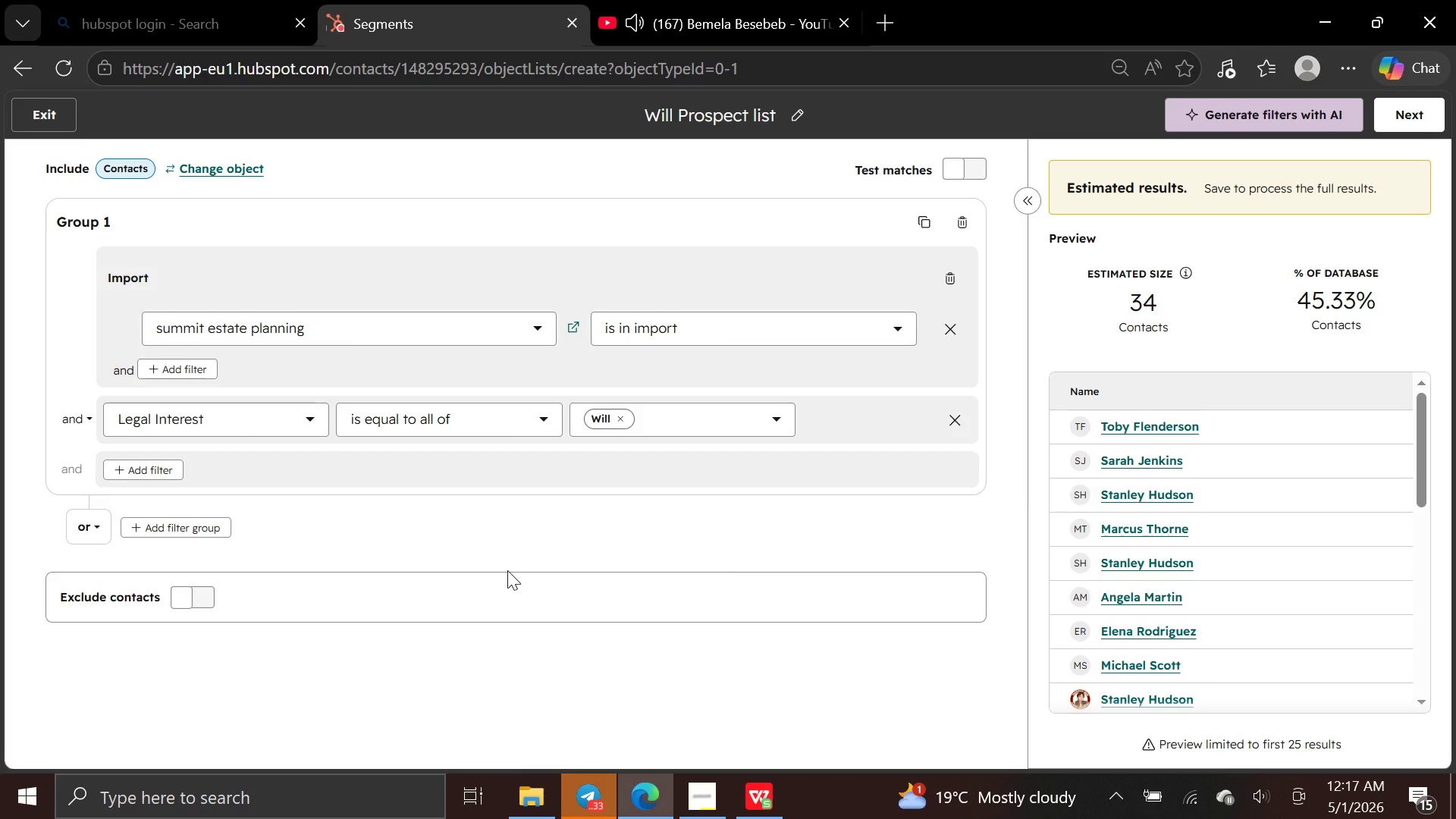 
left_click([1416, 115])
 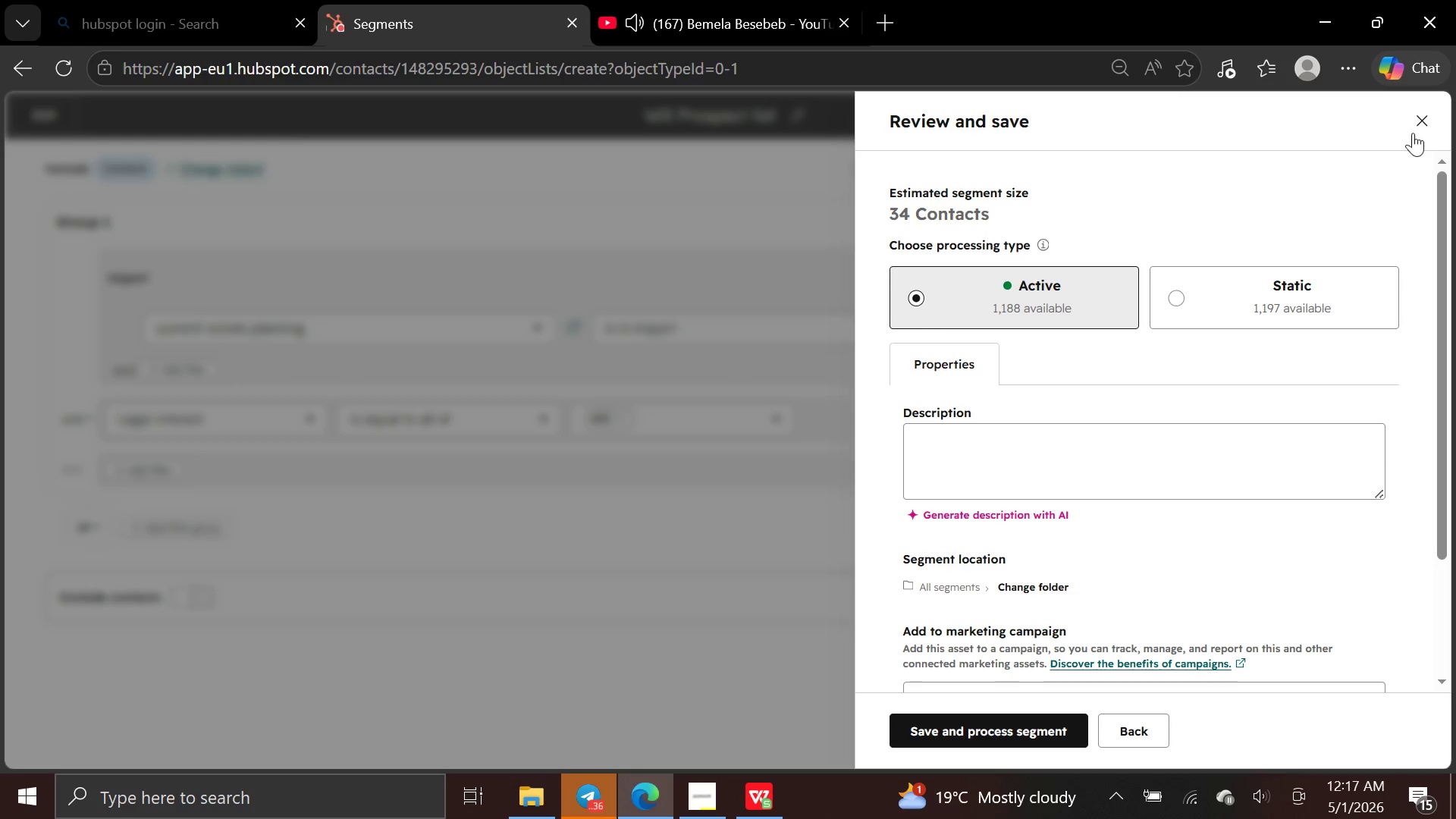 
wait(7.28)
 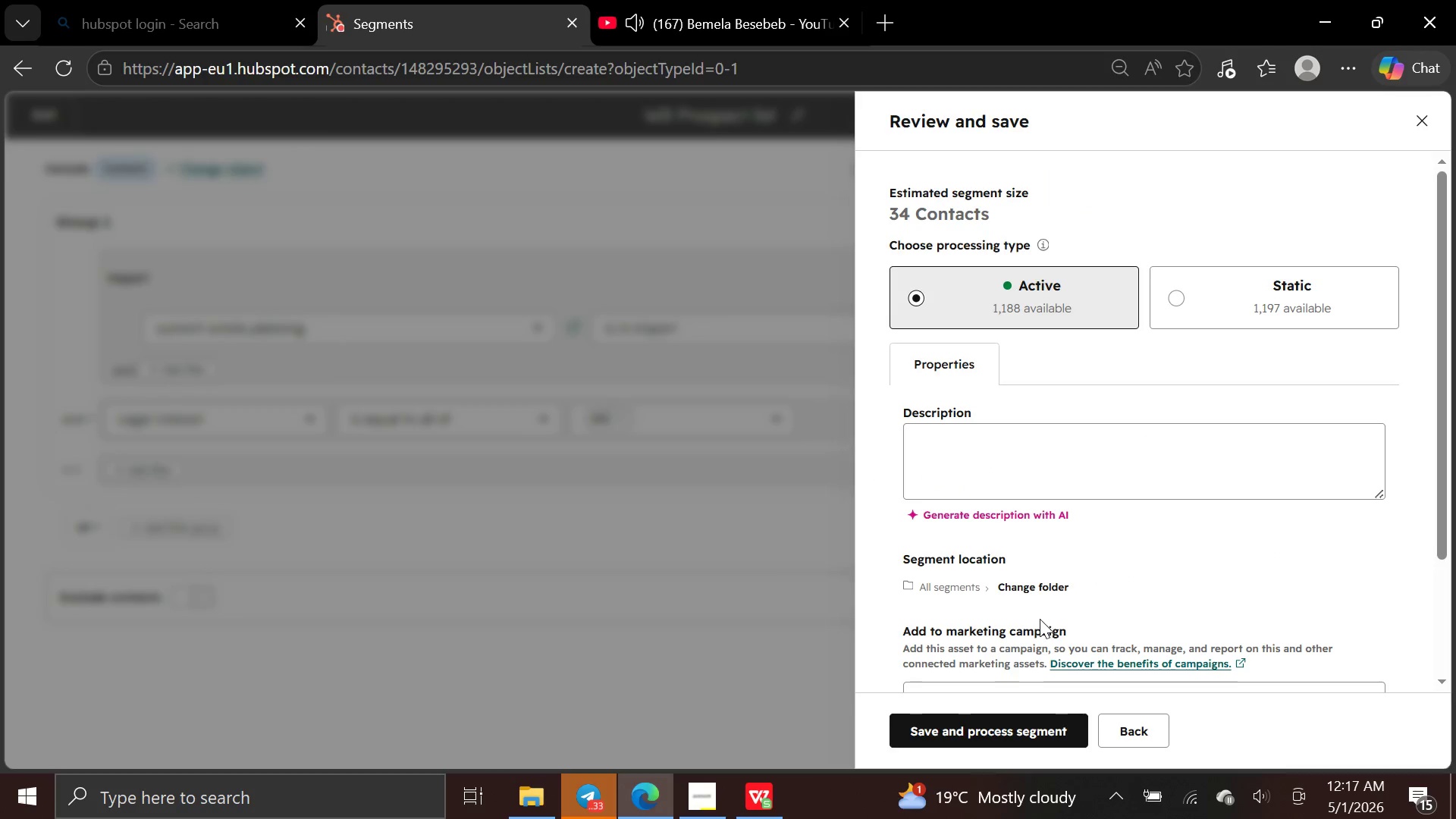 
left_click([1417, 118])
 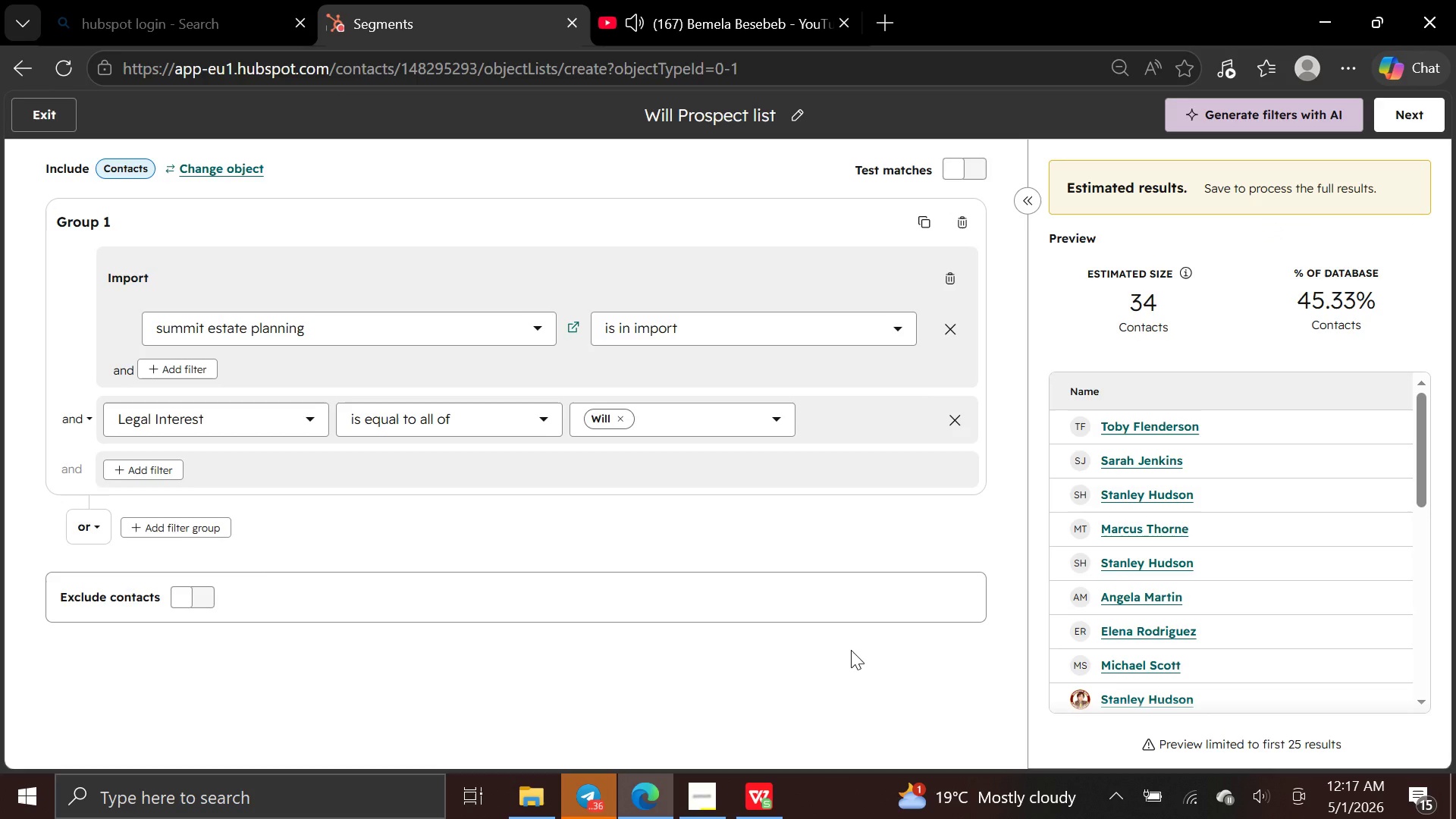 
wait(9.28)
 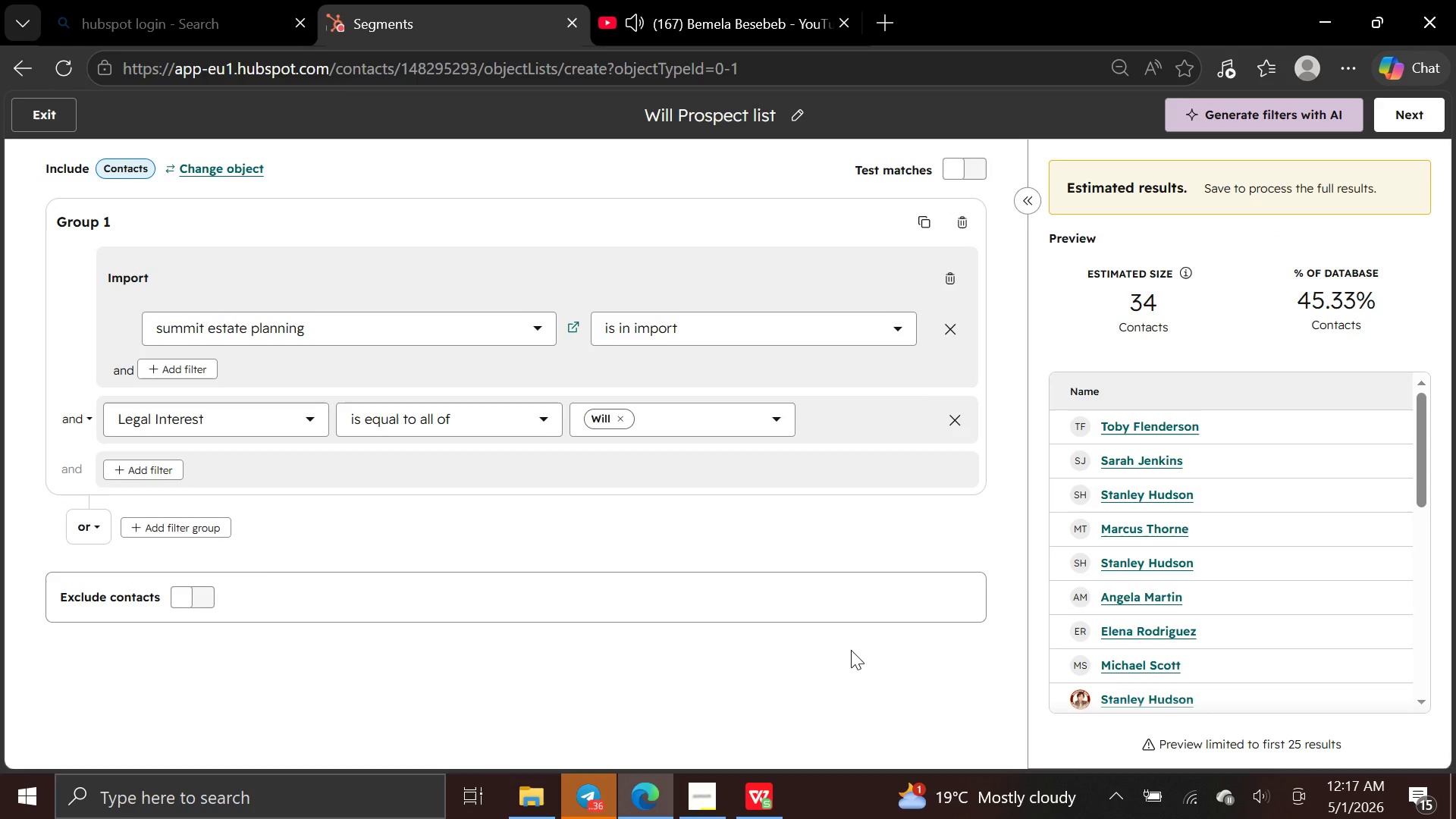 
left_click([1425, 109])
 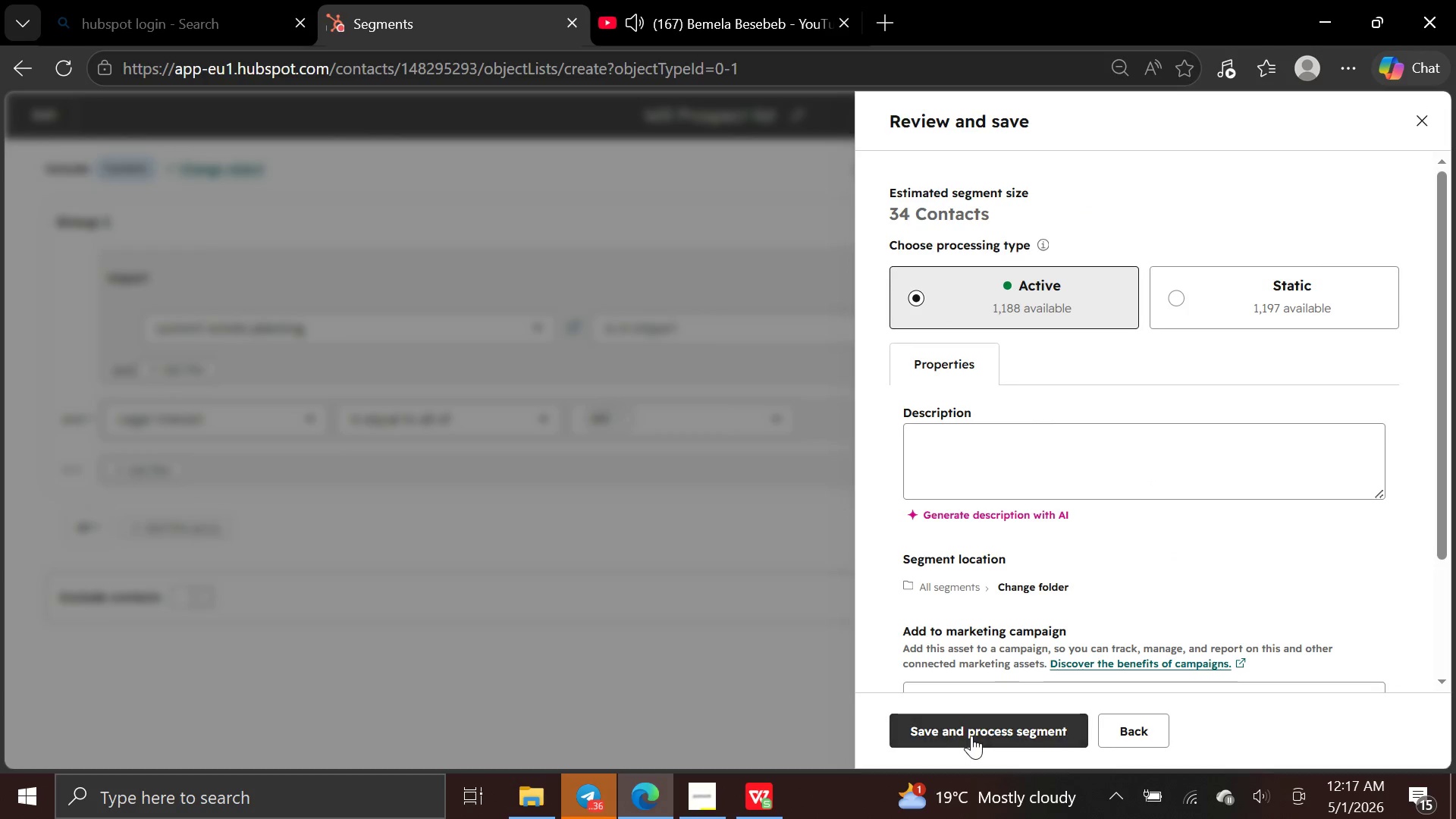 
left_click([969, 738])
 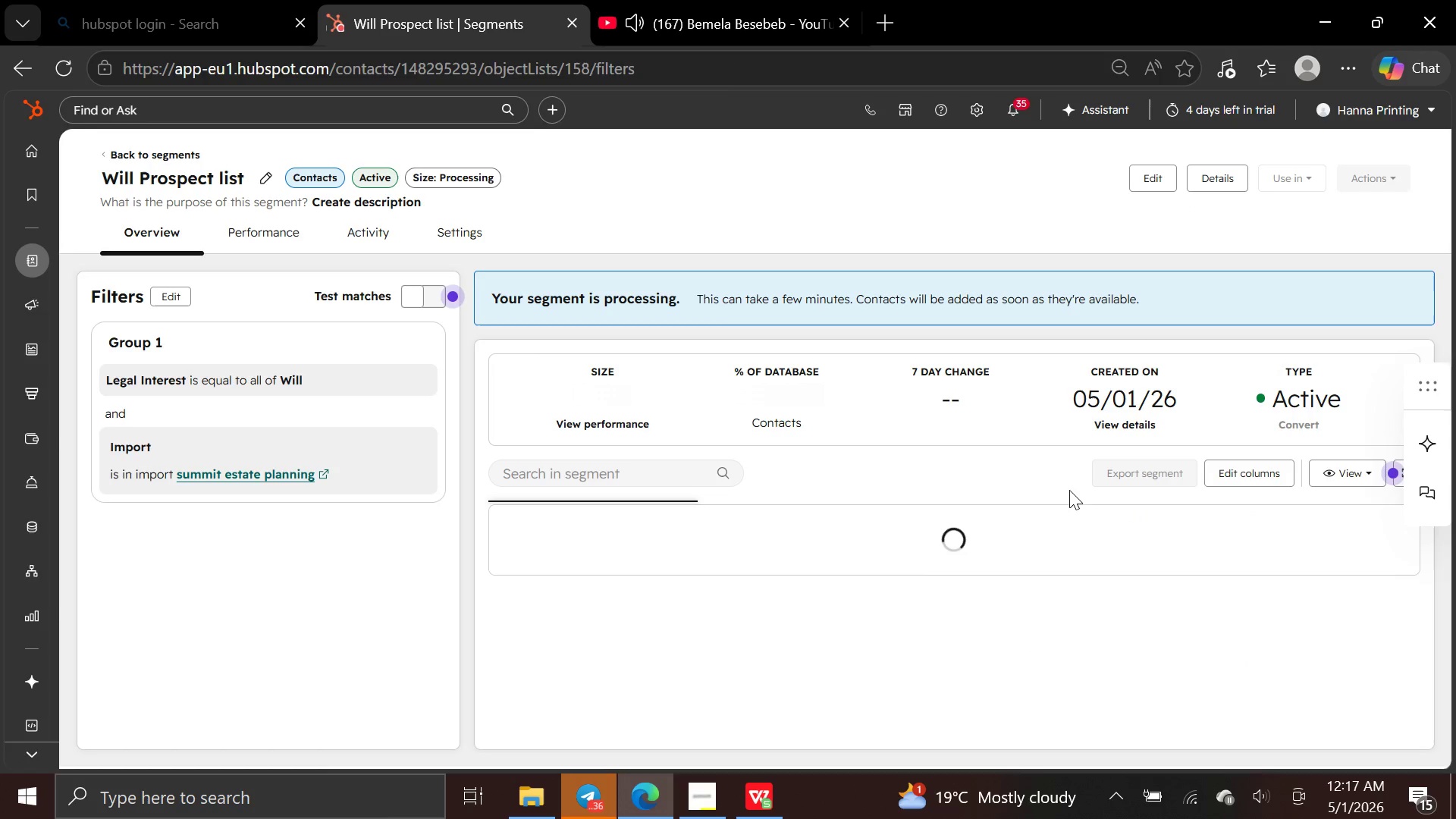 
wait(6.88)
 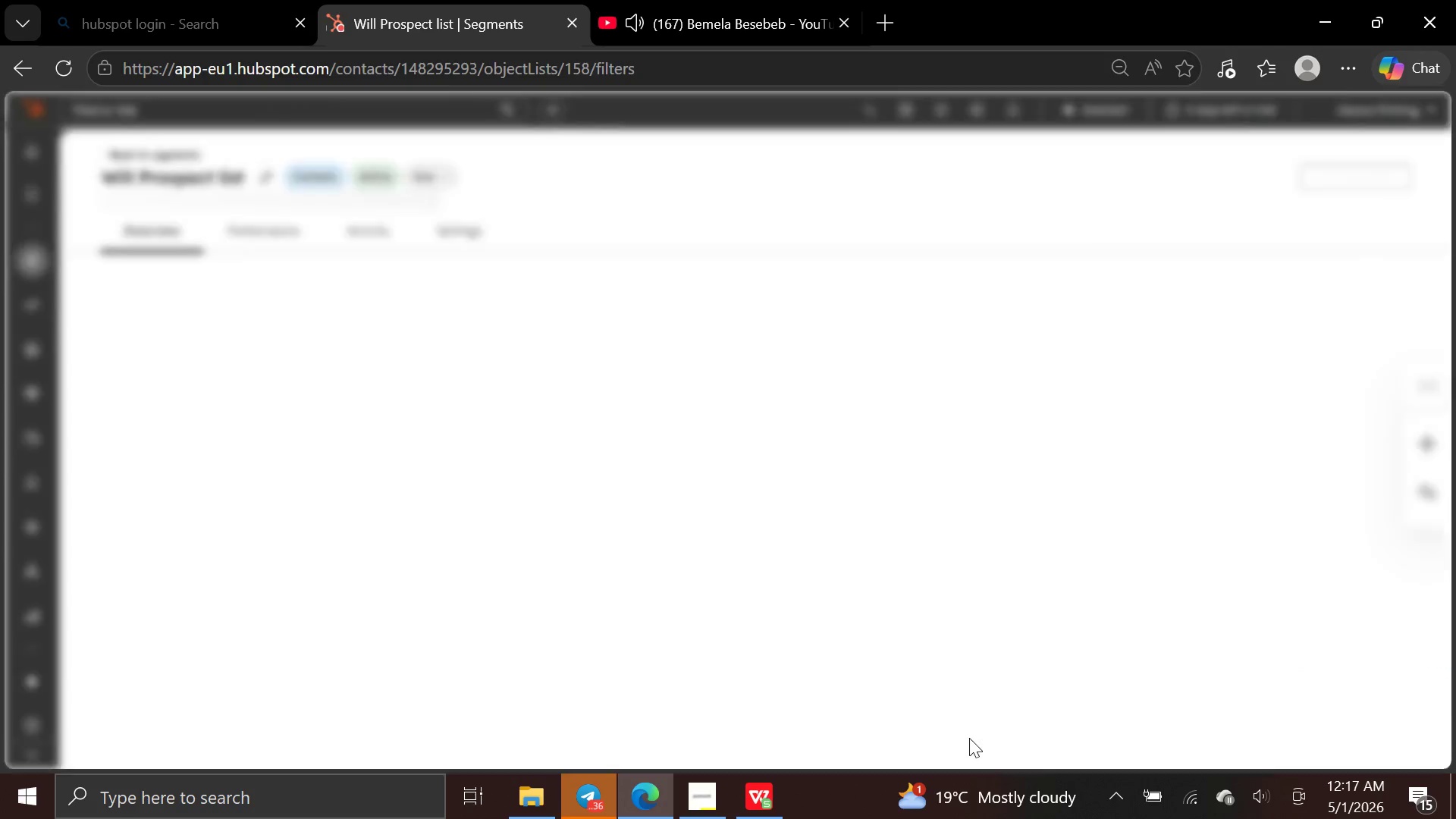 
left_click([187, 160])
 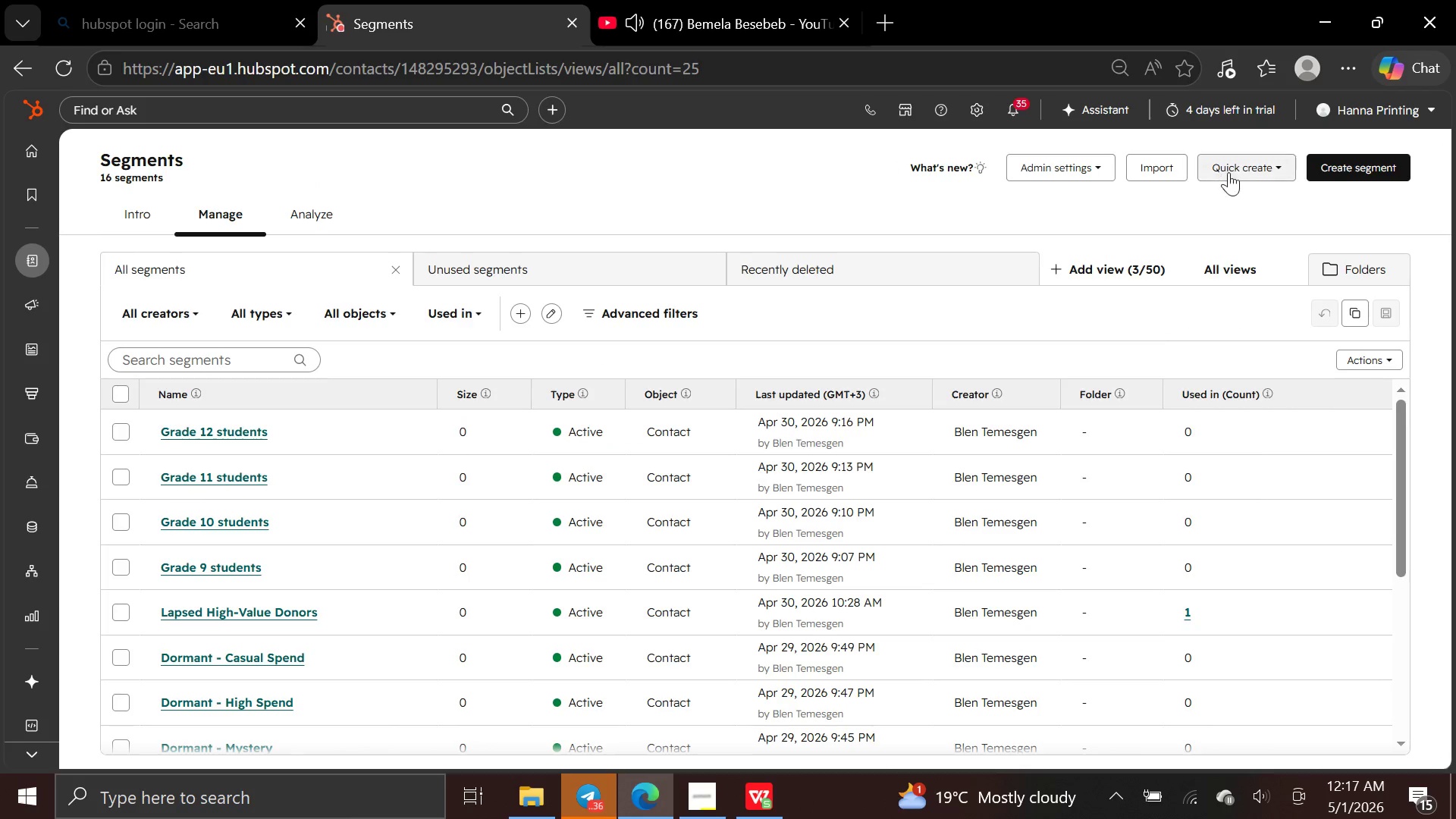 
left_click([1334, 177])
 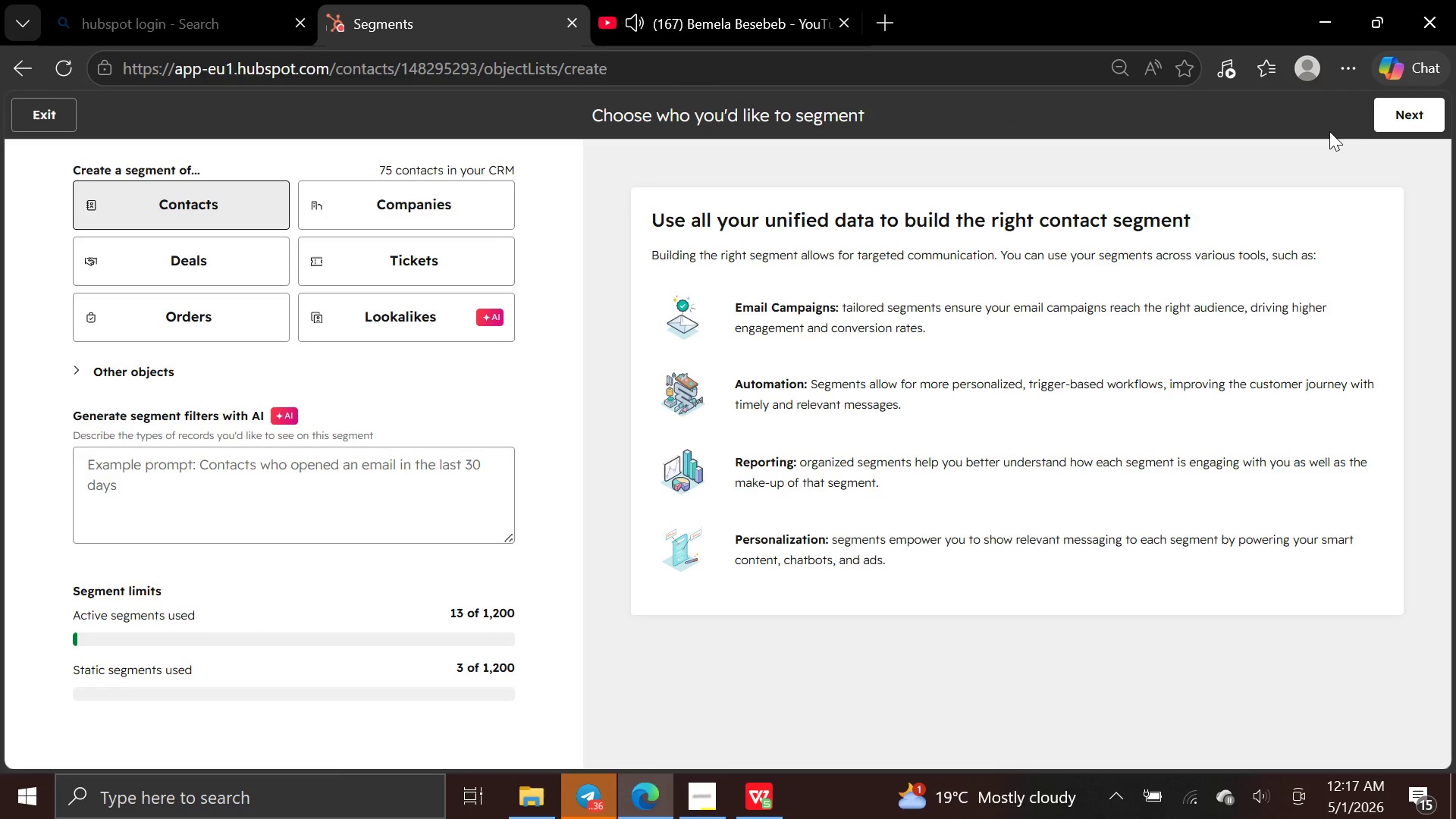 
left_click([1398, 118])
 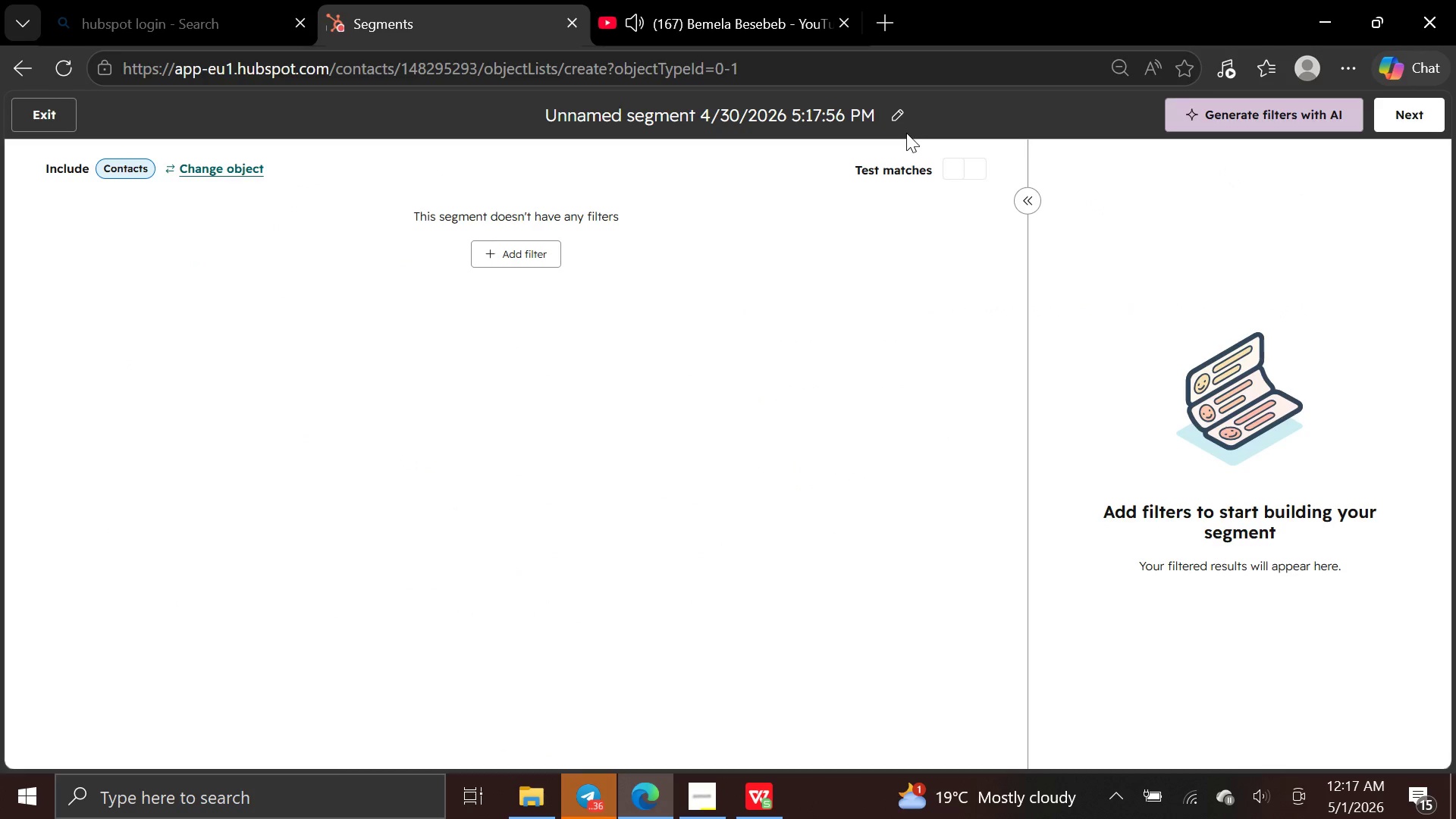 
left_click([893, 118])
 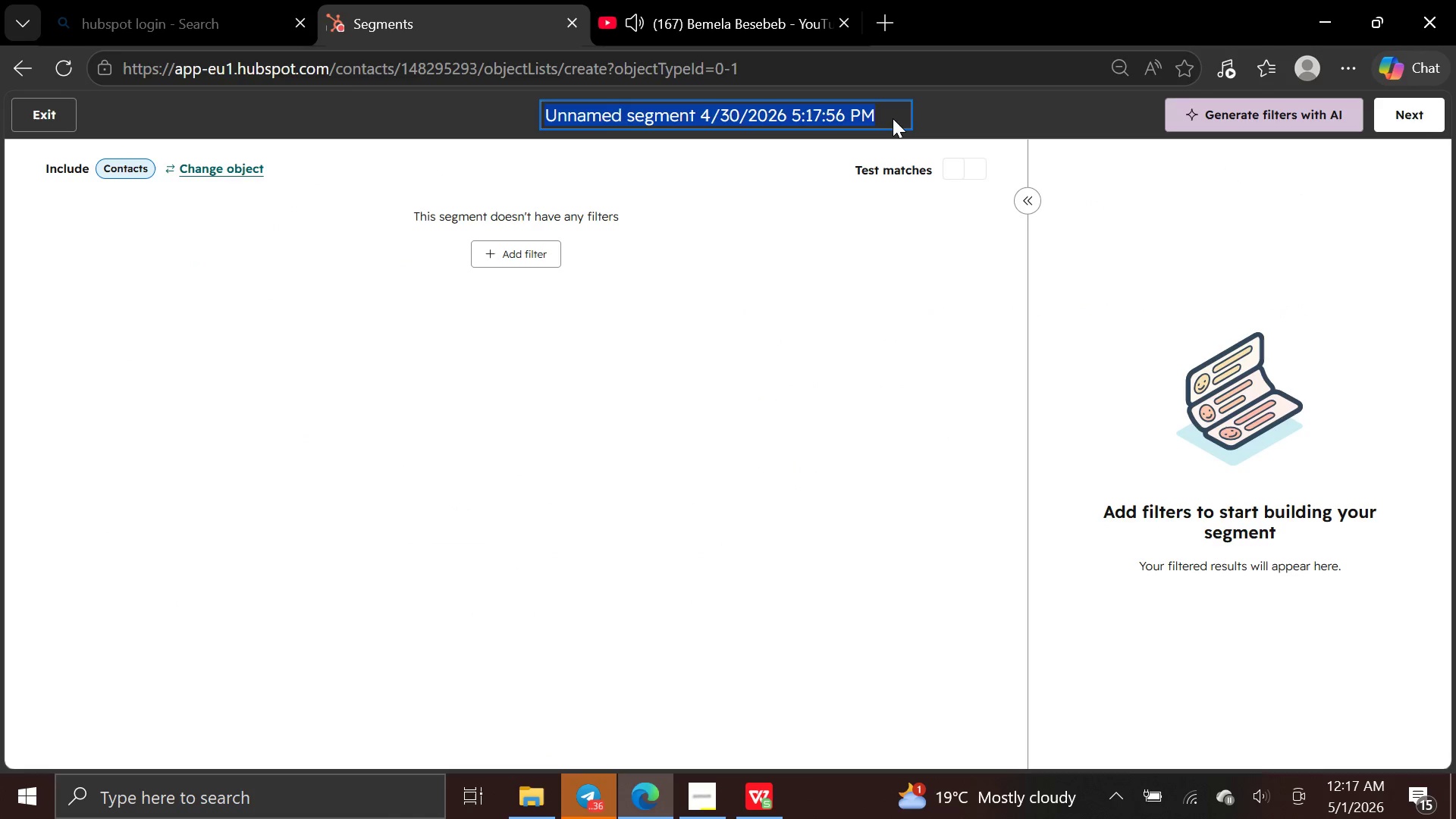 
key(Backspace)
type(Trust Prospect )
key(Backspace)
type(s lid)
key(Backspace)
type(st)
 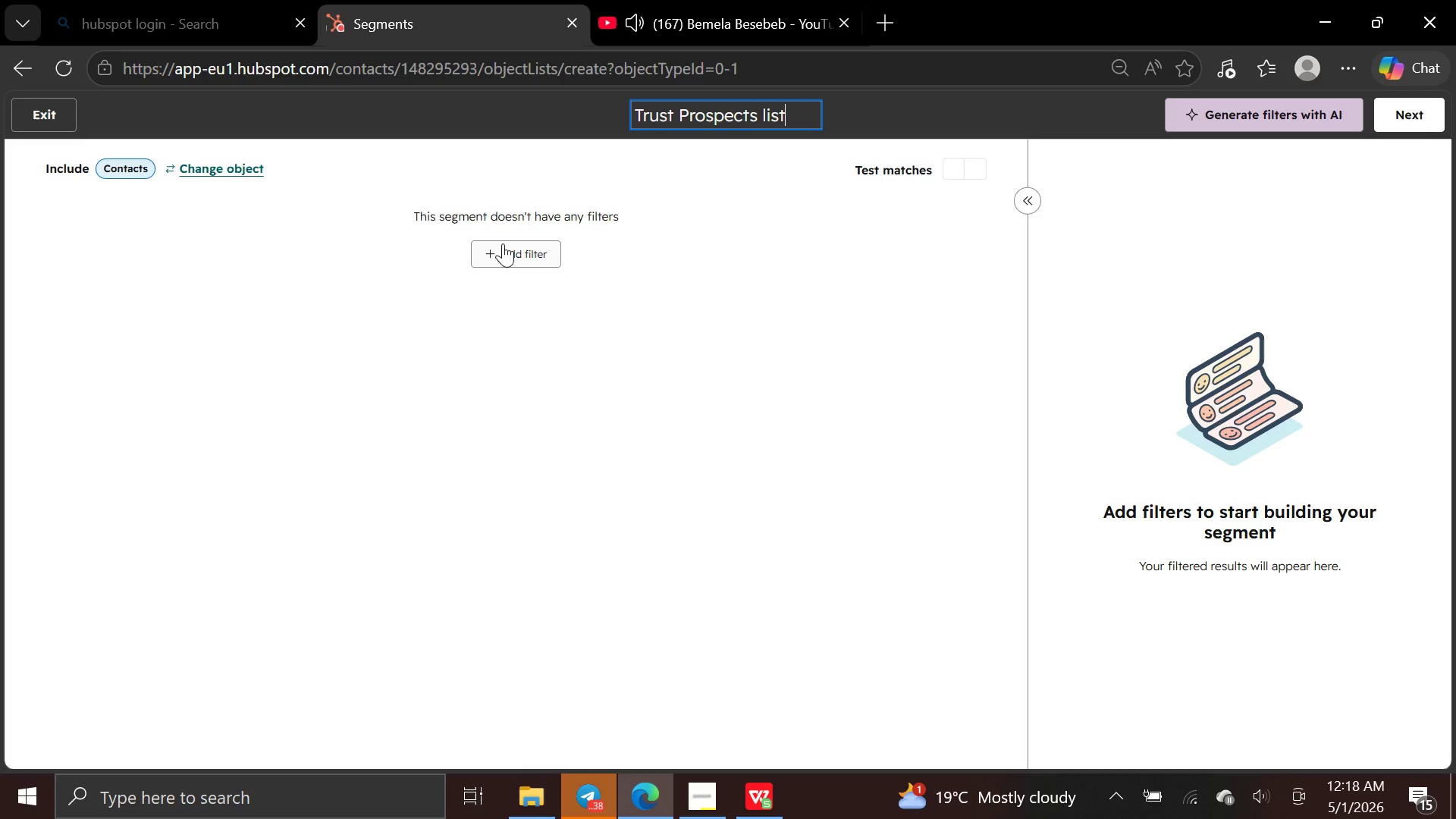 
left_click([493, 266])
 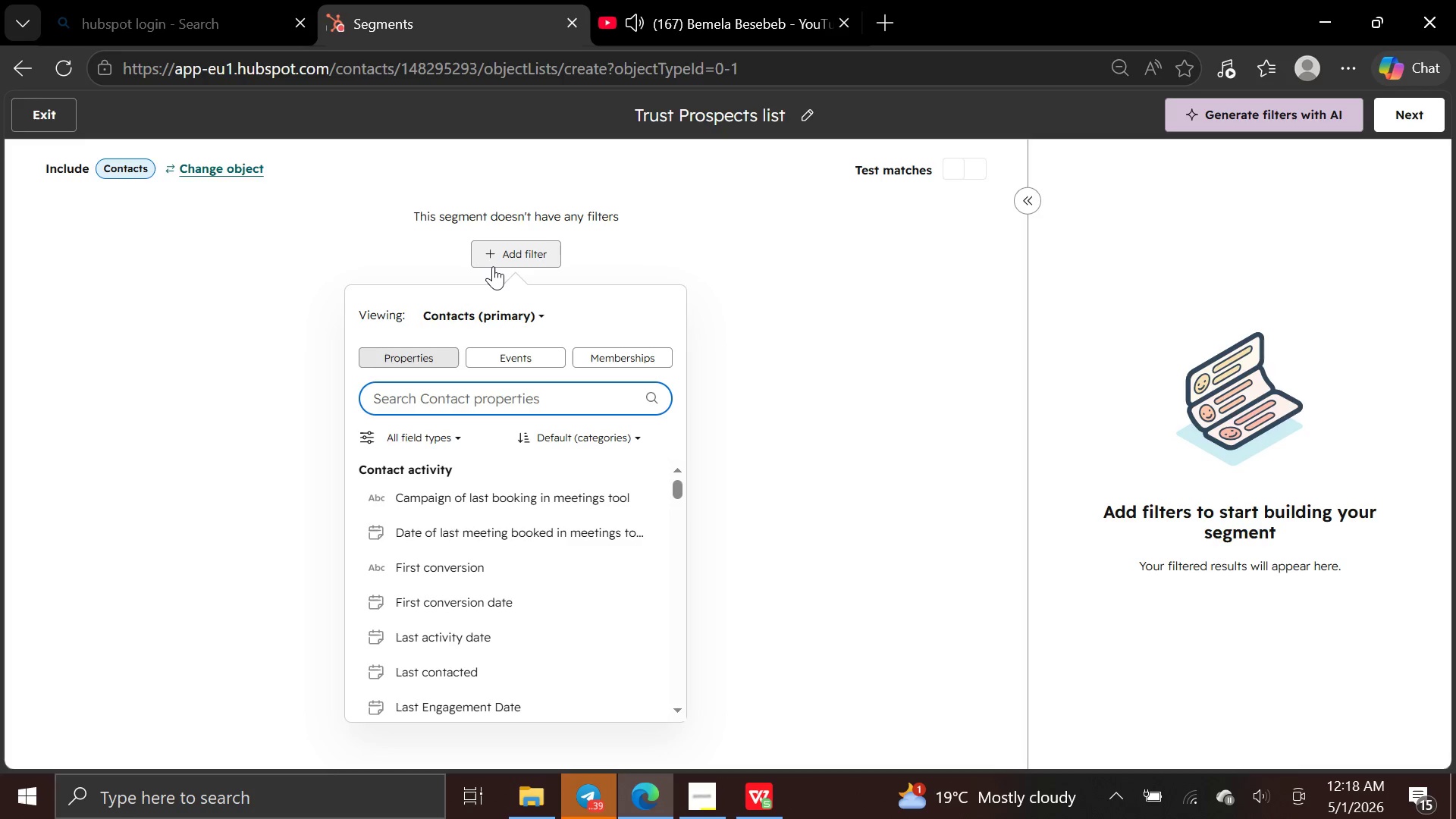 
left_click([493, 266])
 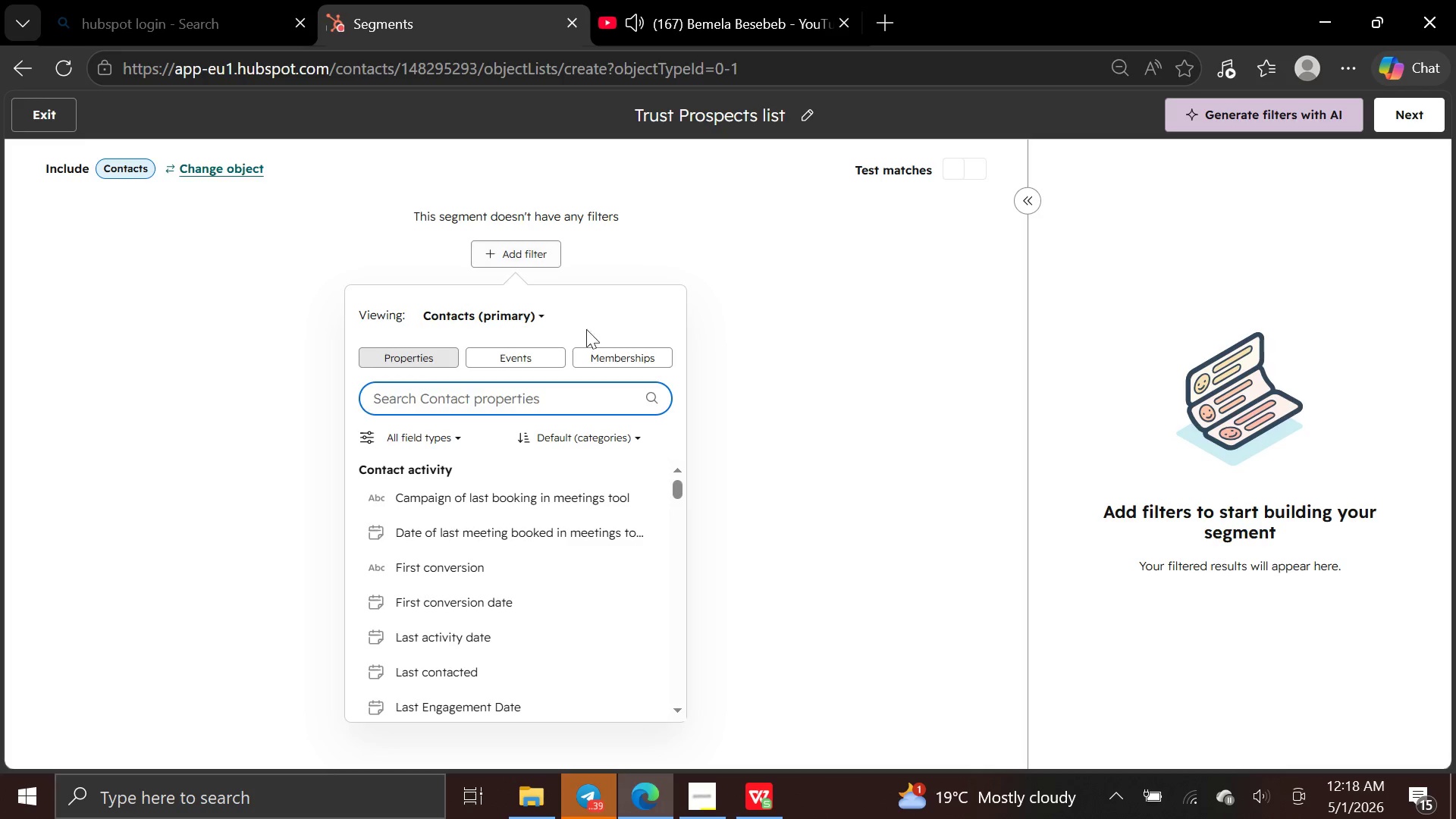 
left_click([607, 350])
 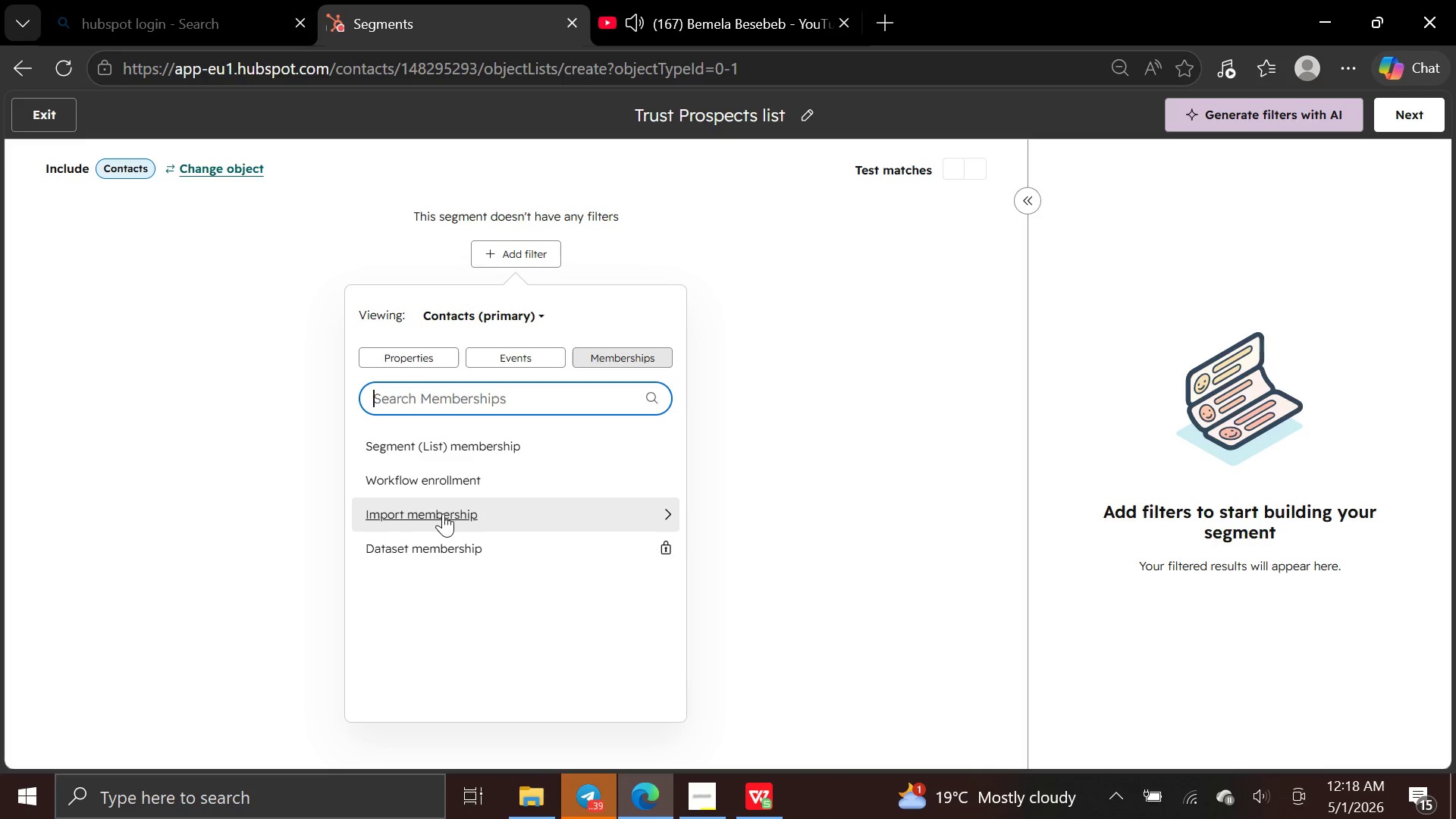 
left_click([441, 513])
 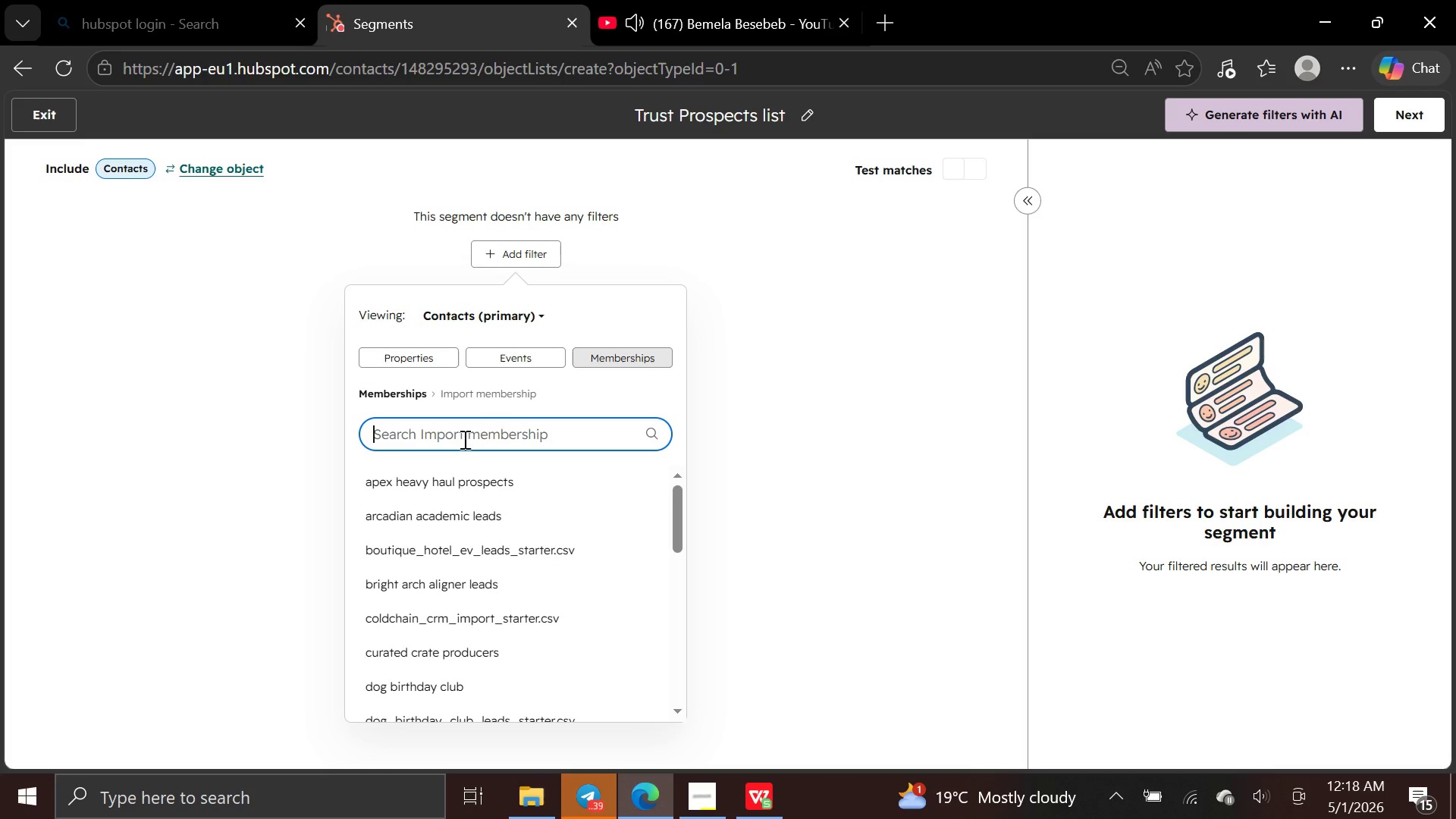 
type(su)
 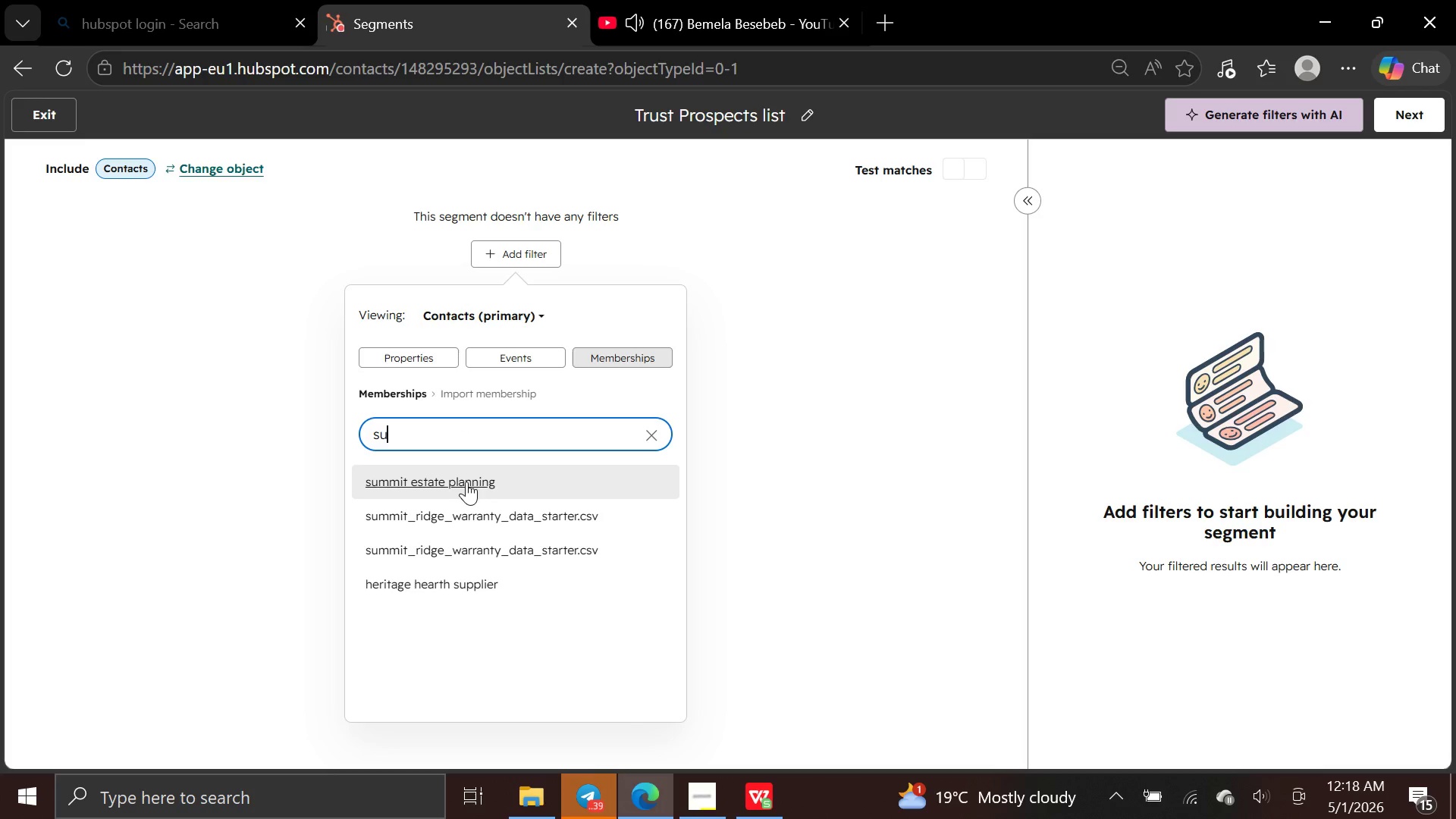 
left_click([466, 483])
 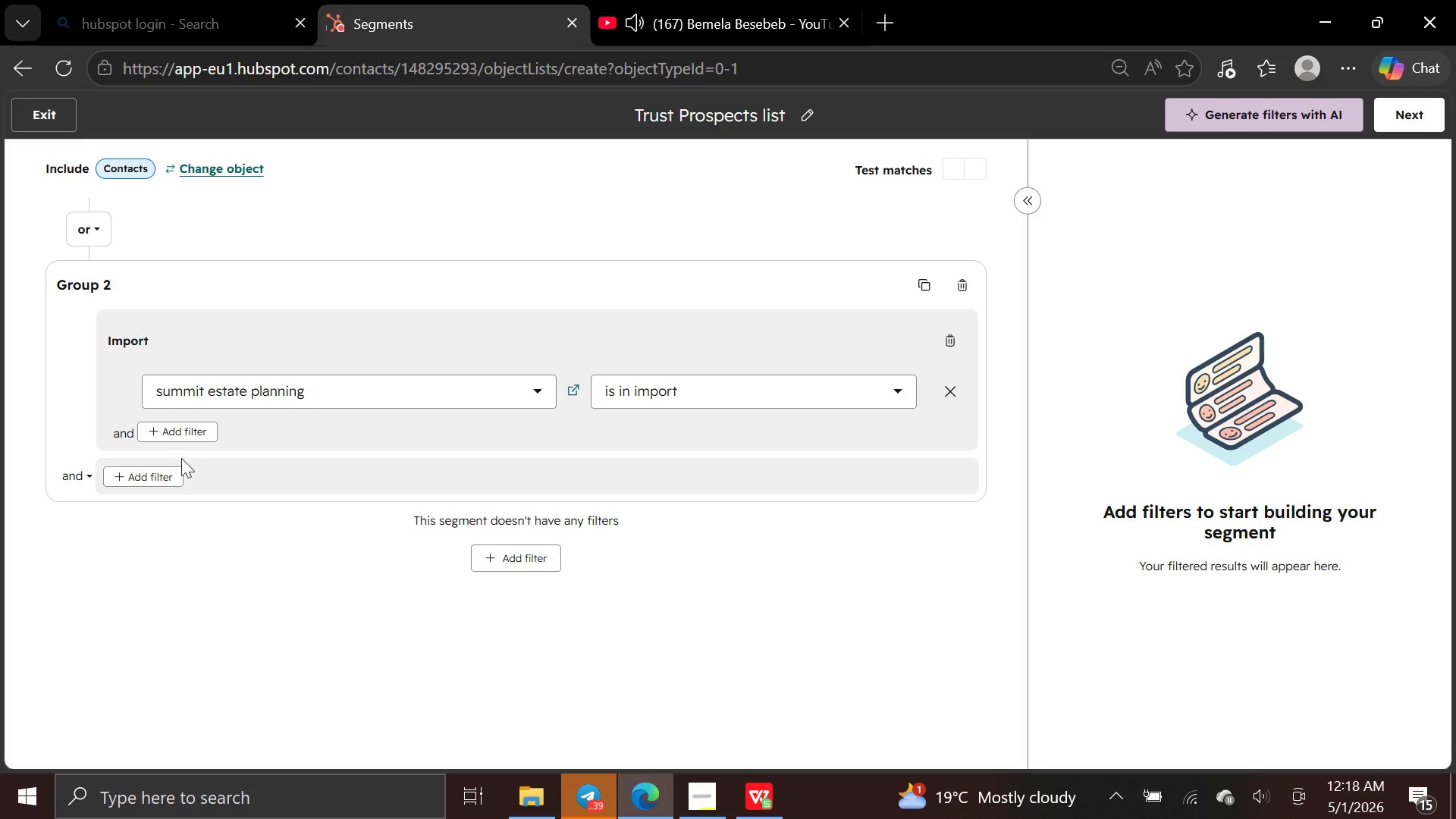 
left_click([159, 475])
 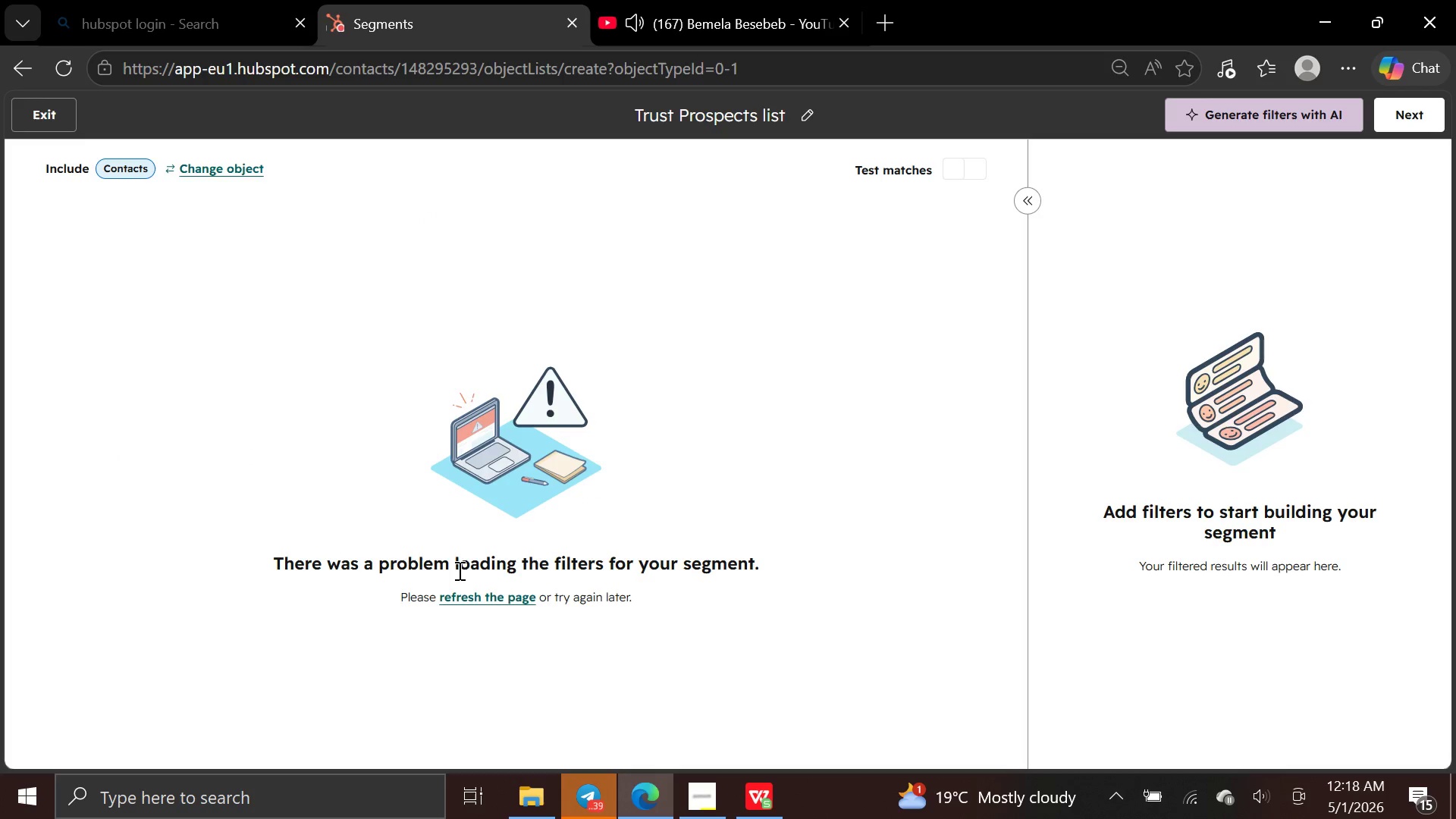 
wait(6.03)
 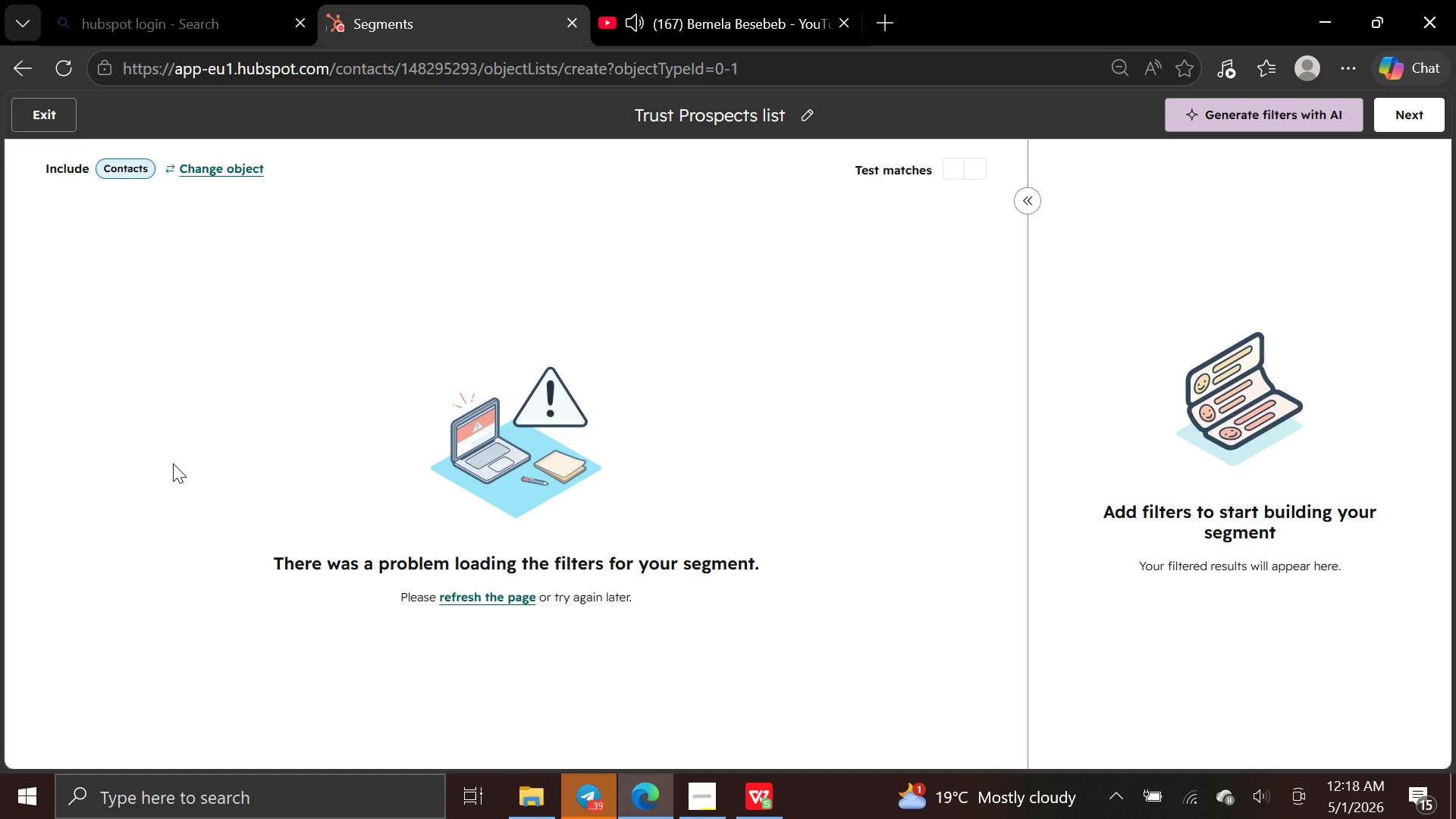 
left_click([469, 596])
 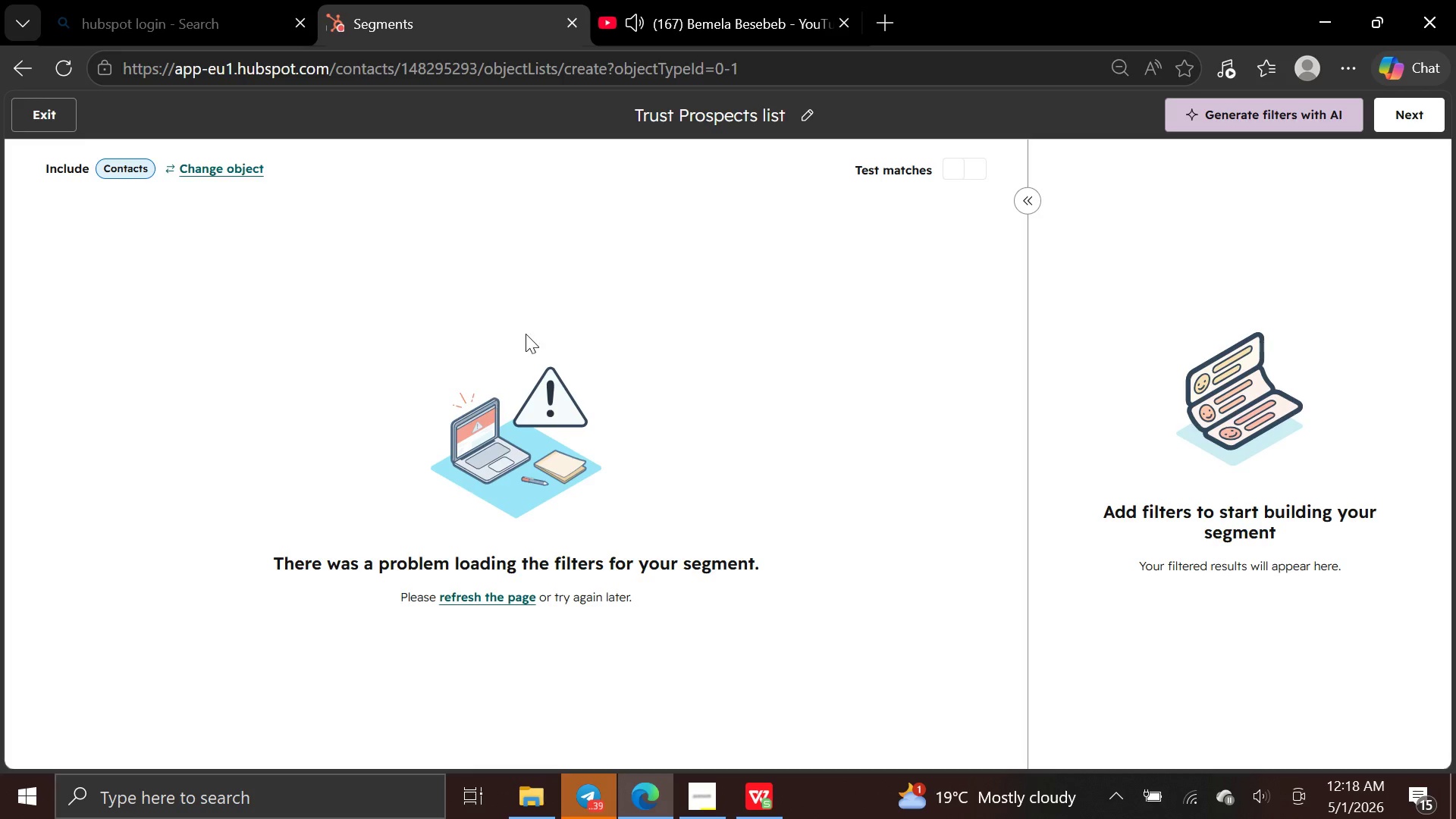 
left_click([724, 299])
 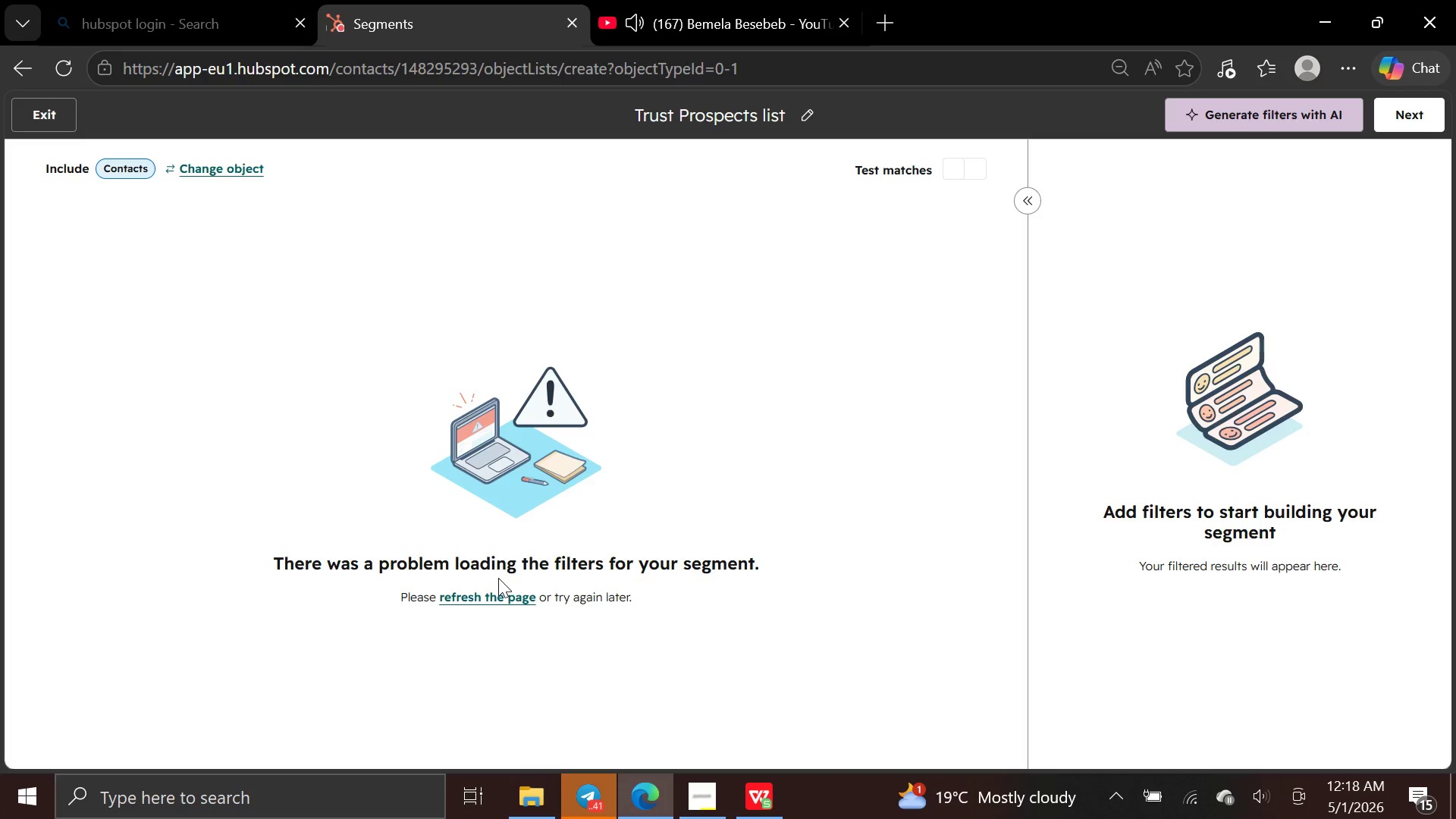 
double_click([500, 602])
 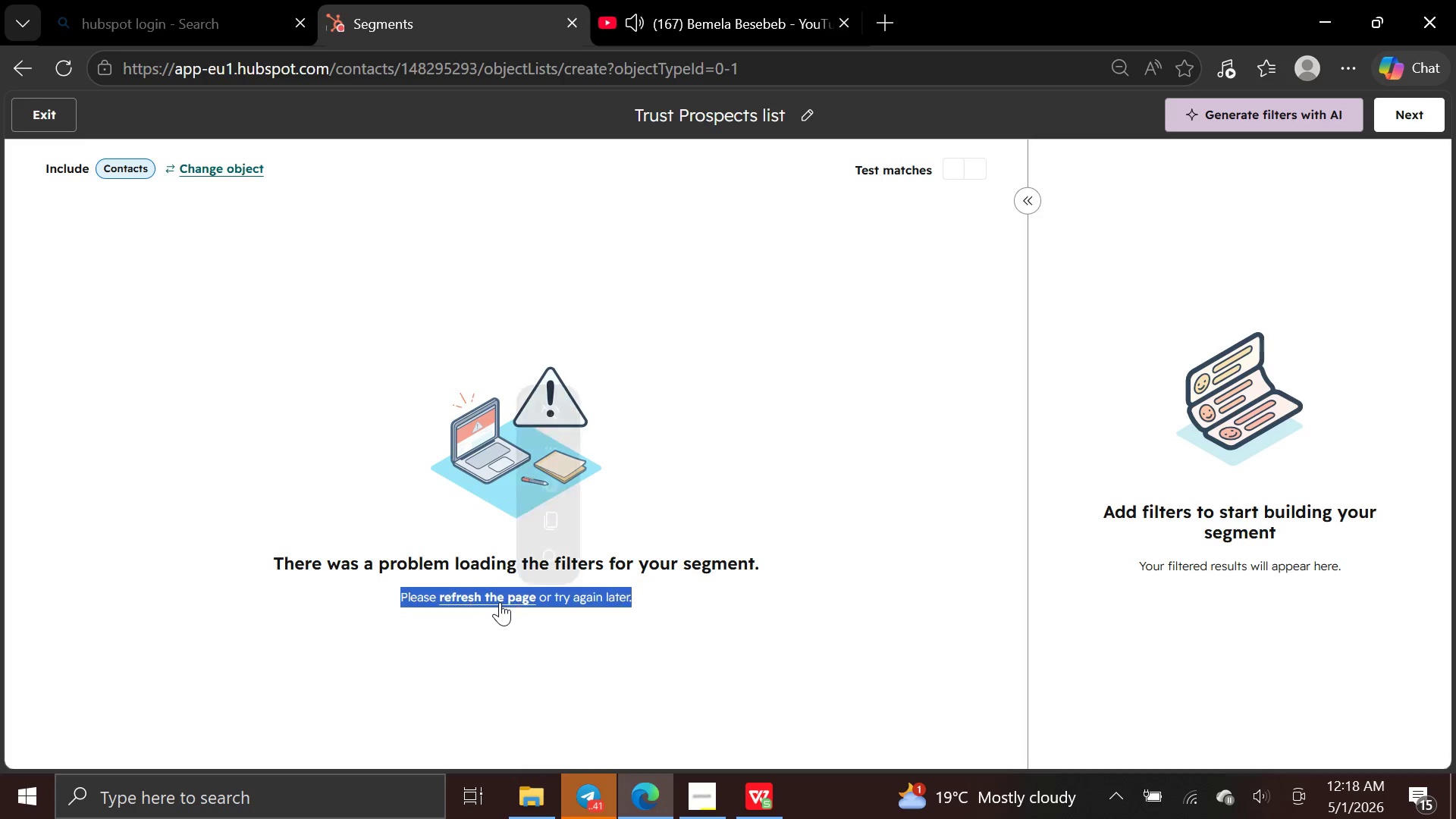 
triple_click([500, 602])
 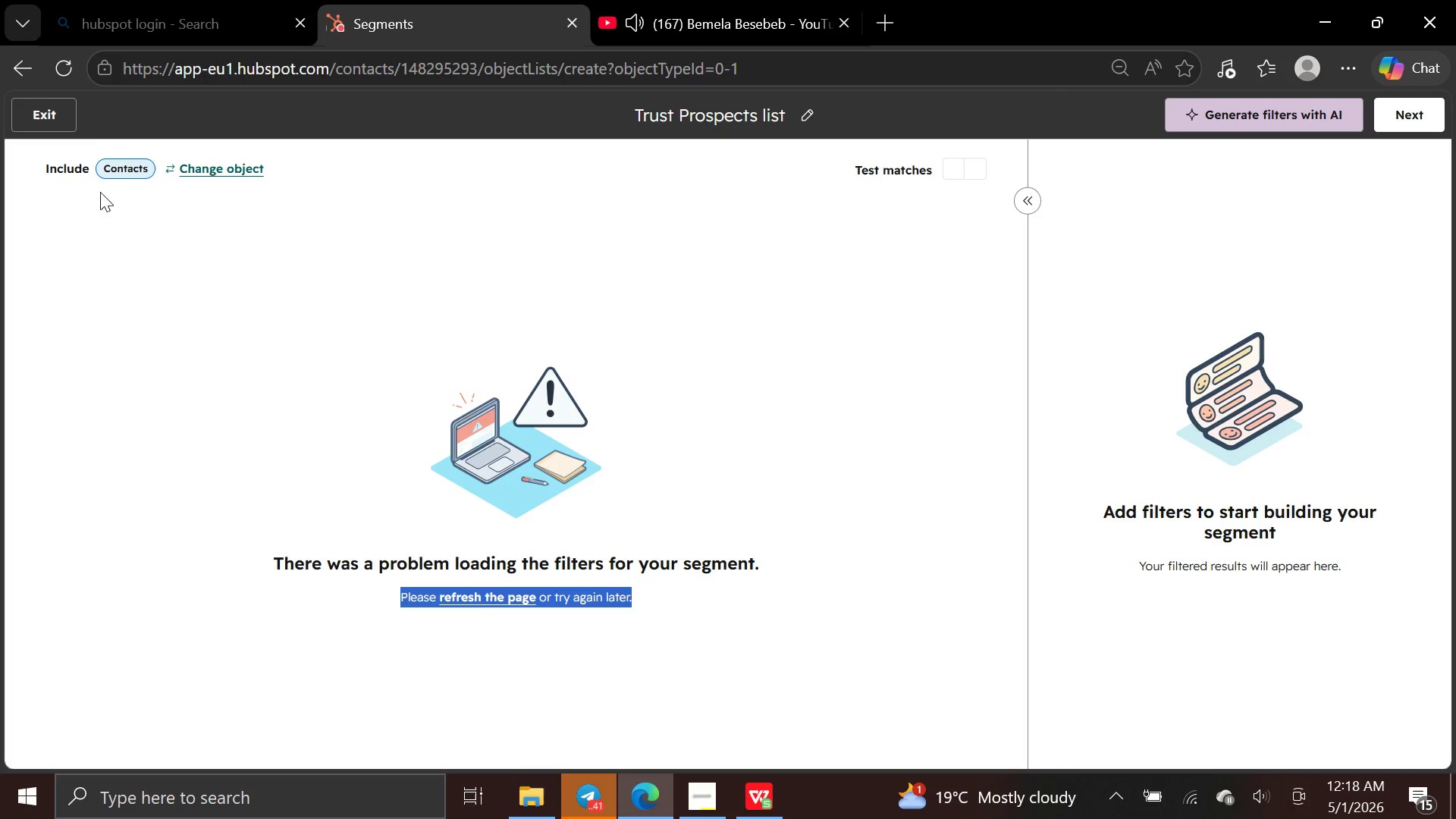 
left_click([49, 113])
 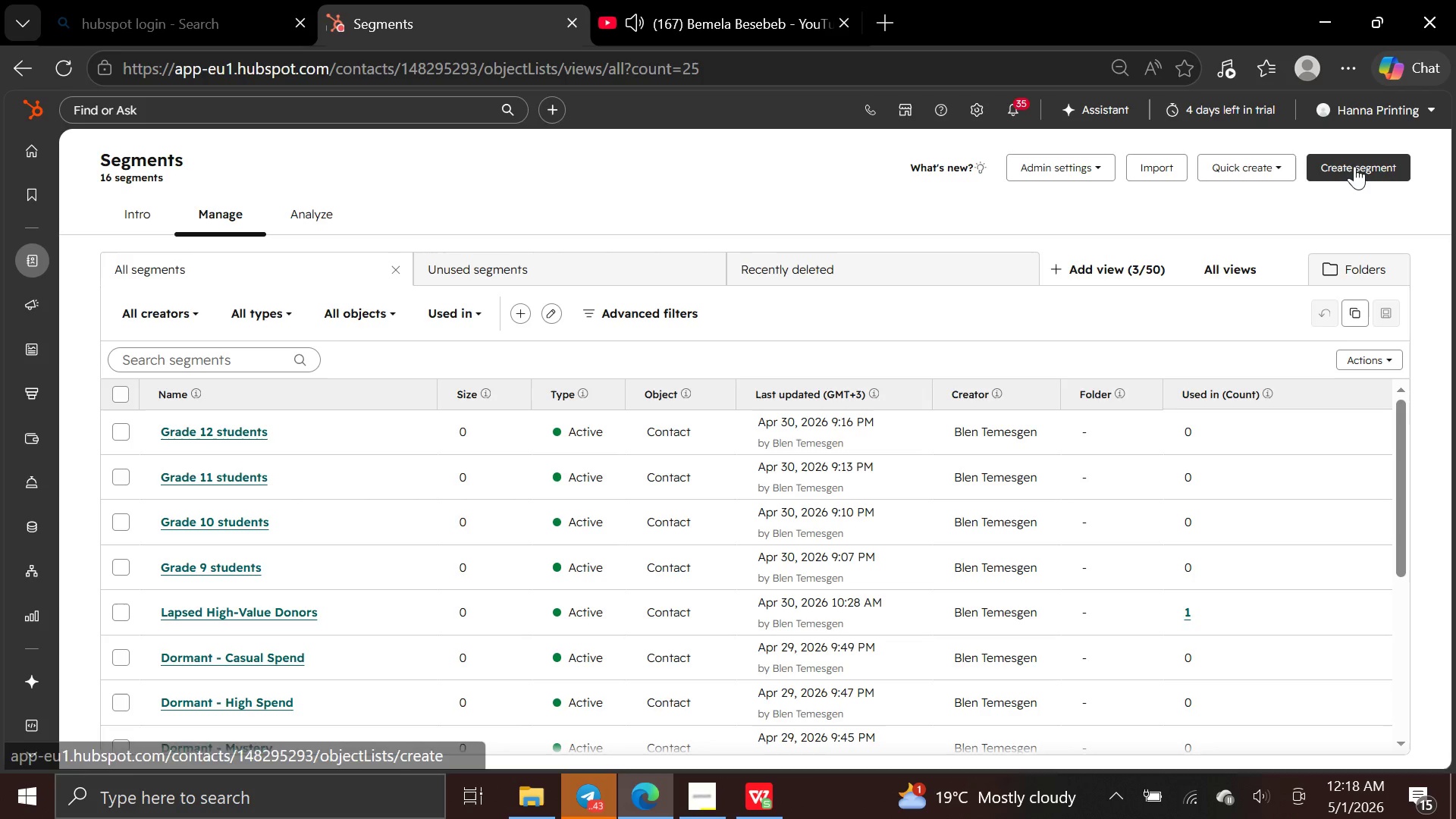 
left_click([1354, 166])
 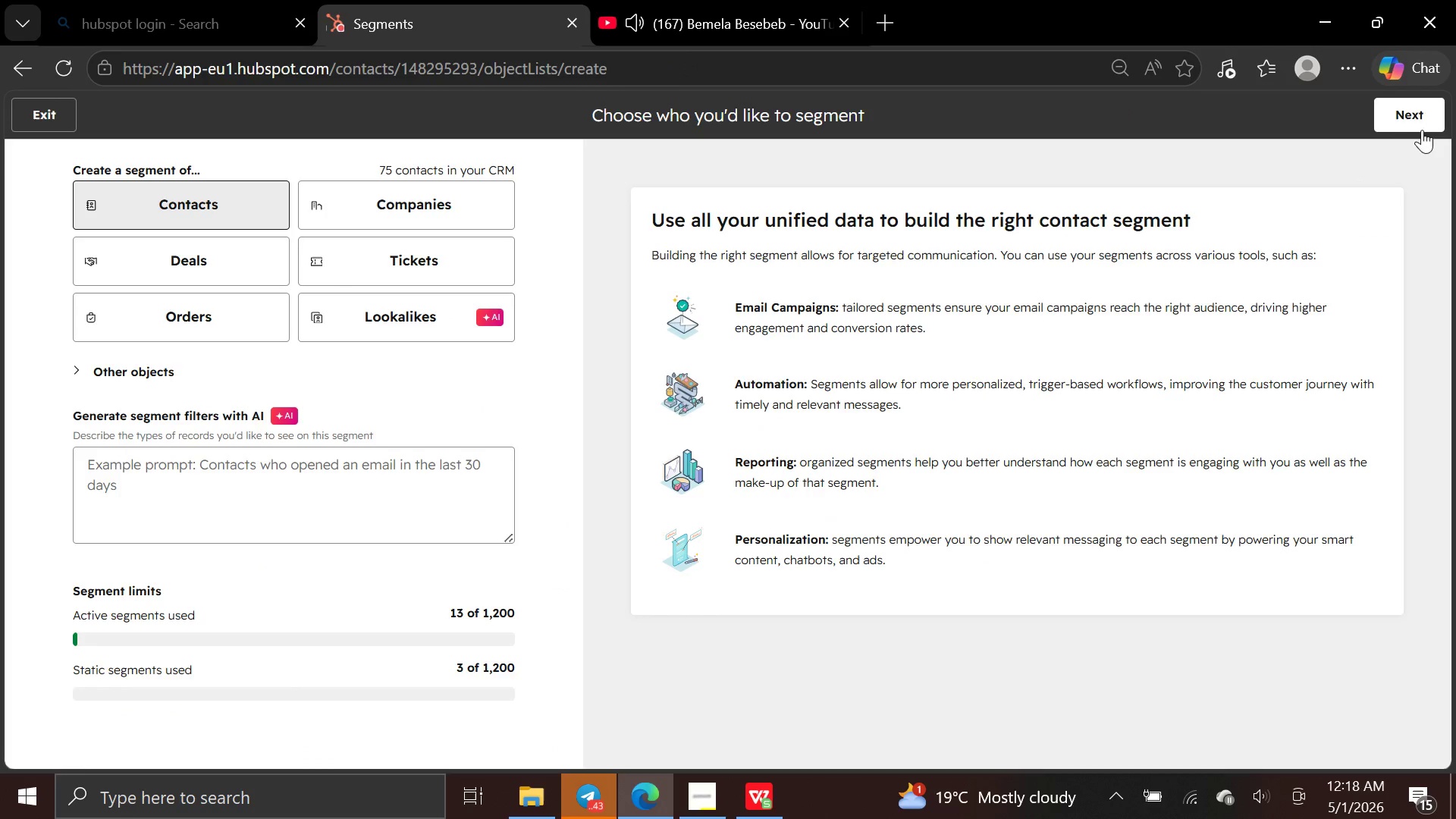 
left_click([1415, 111])
 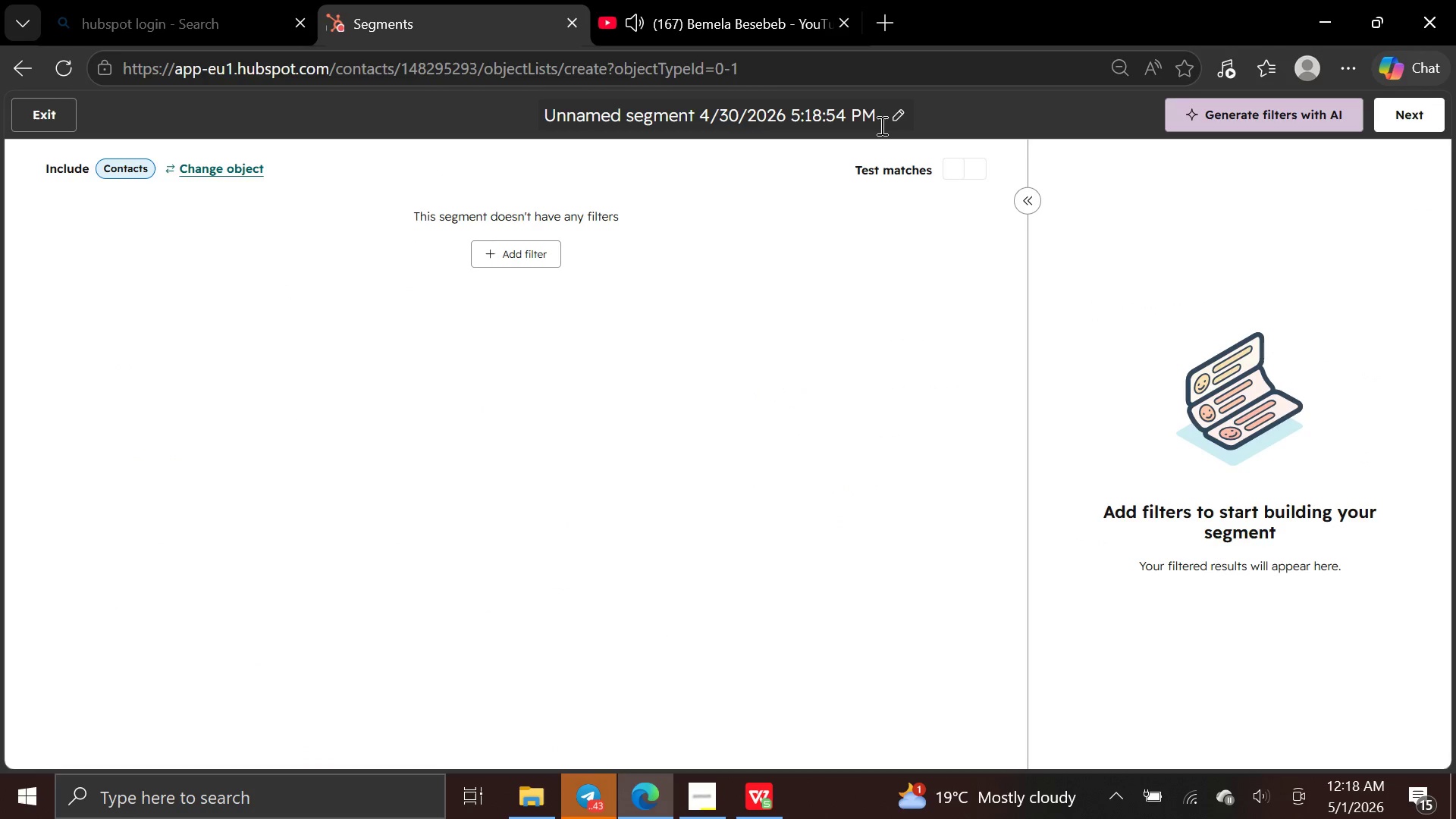 
left_click([898, 113])
 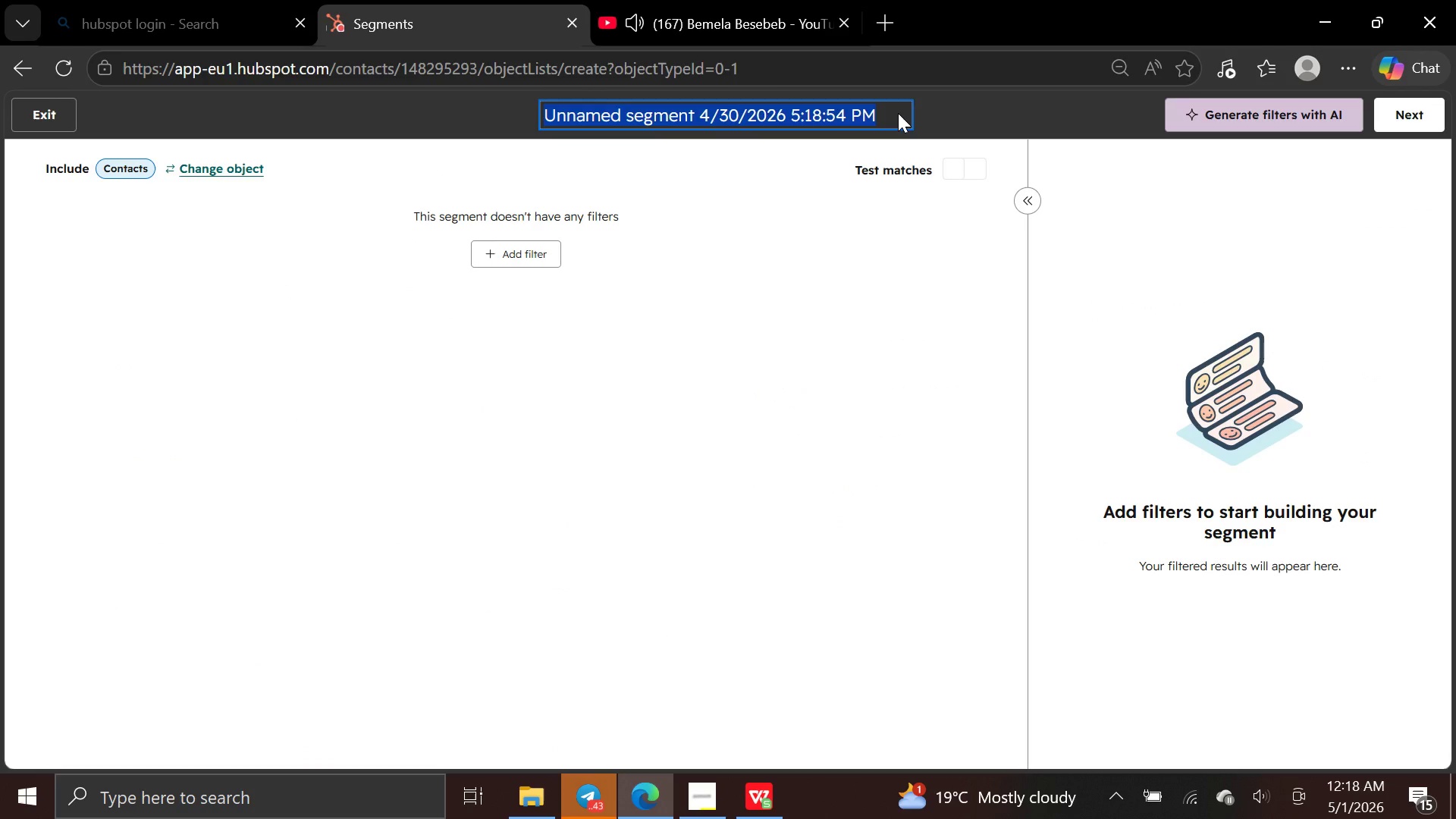 
key(Backspace)
 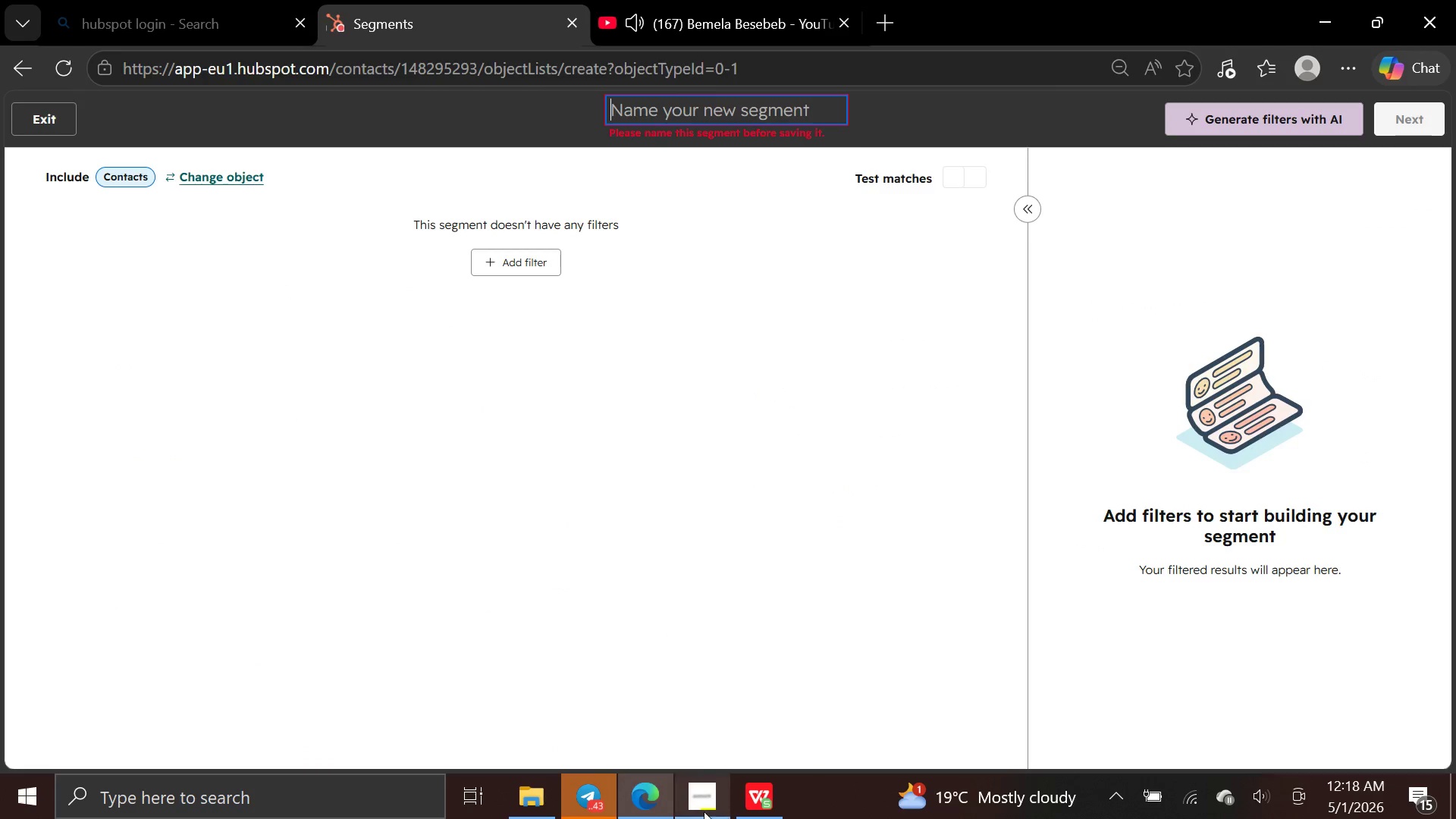 
left_click([695, 818])